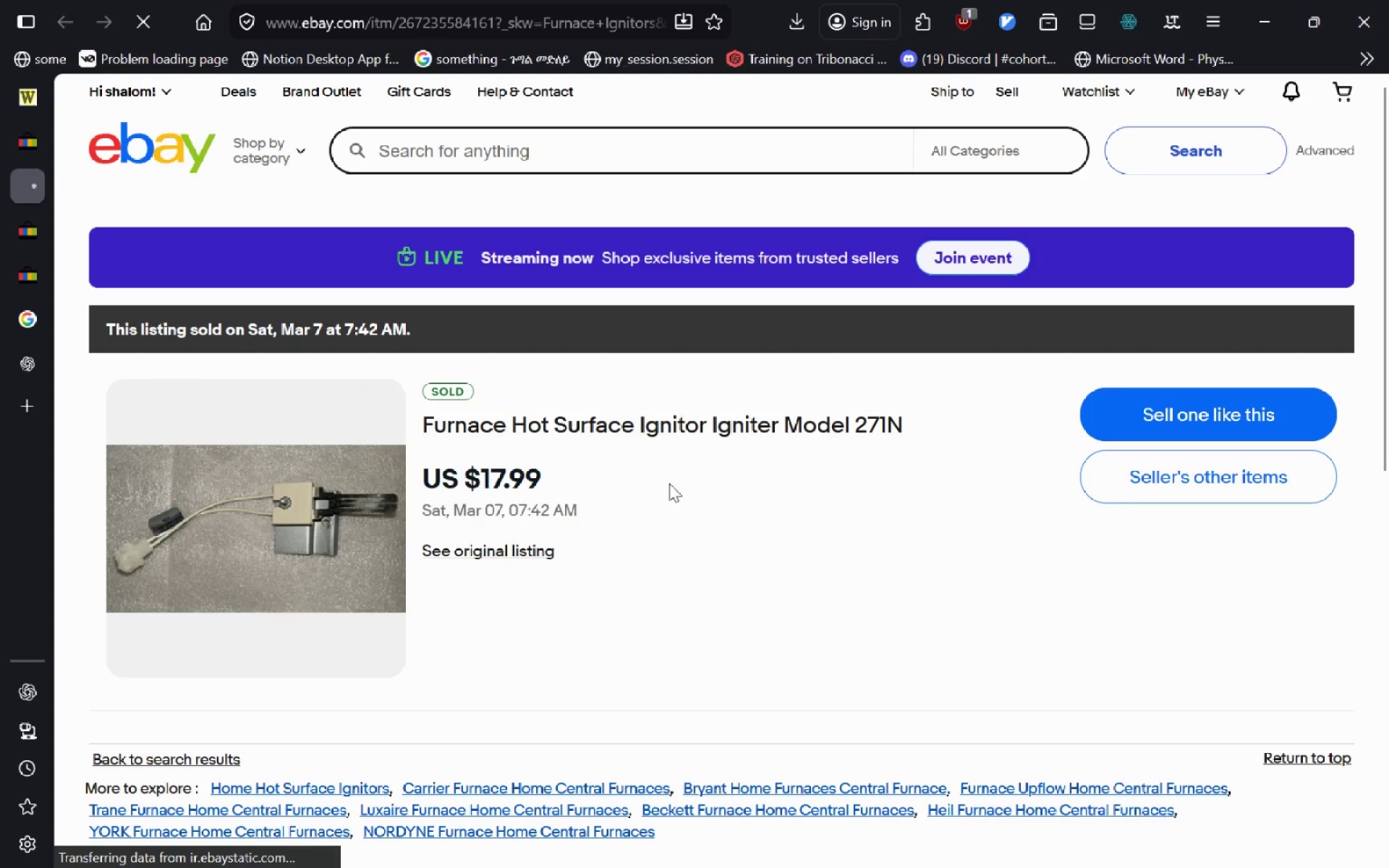 
left_click([498, 553])
 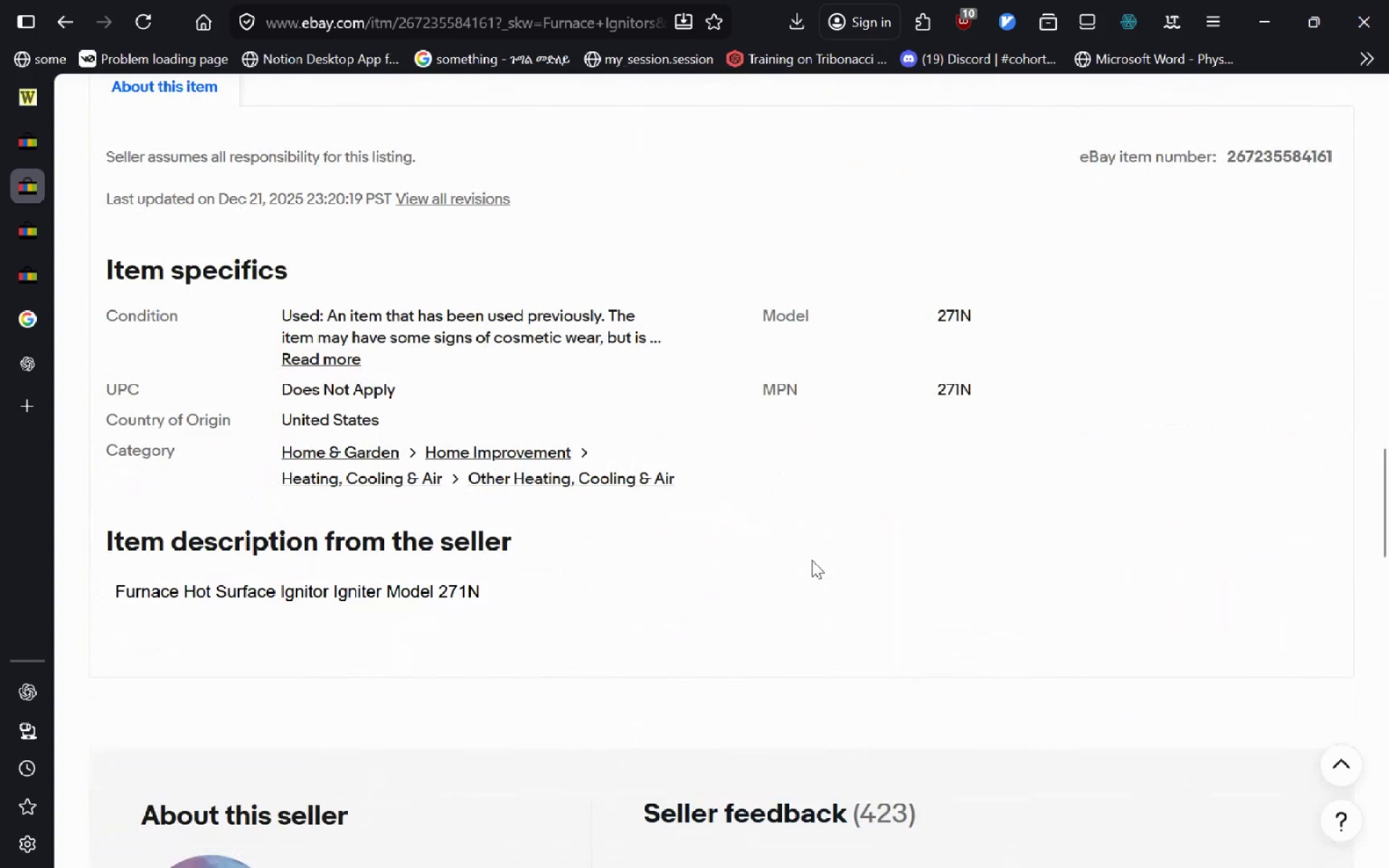 
left_click_drag(start_coordinate=[1222, 165], to_coordinate=[1338, 159])
 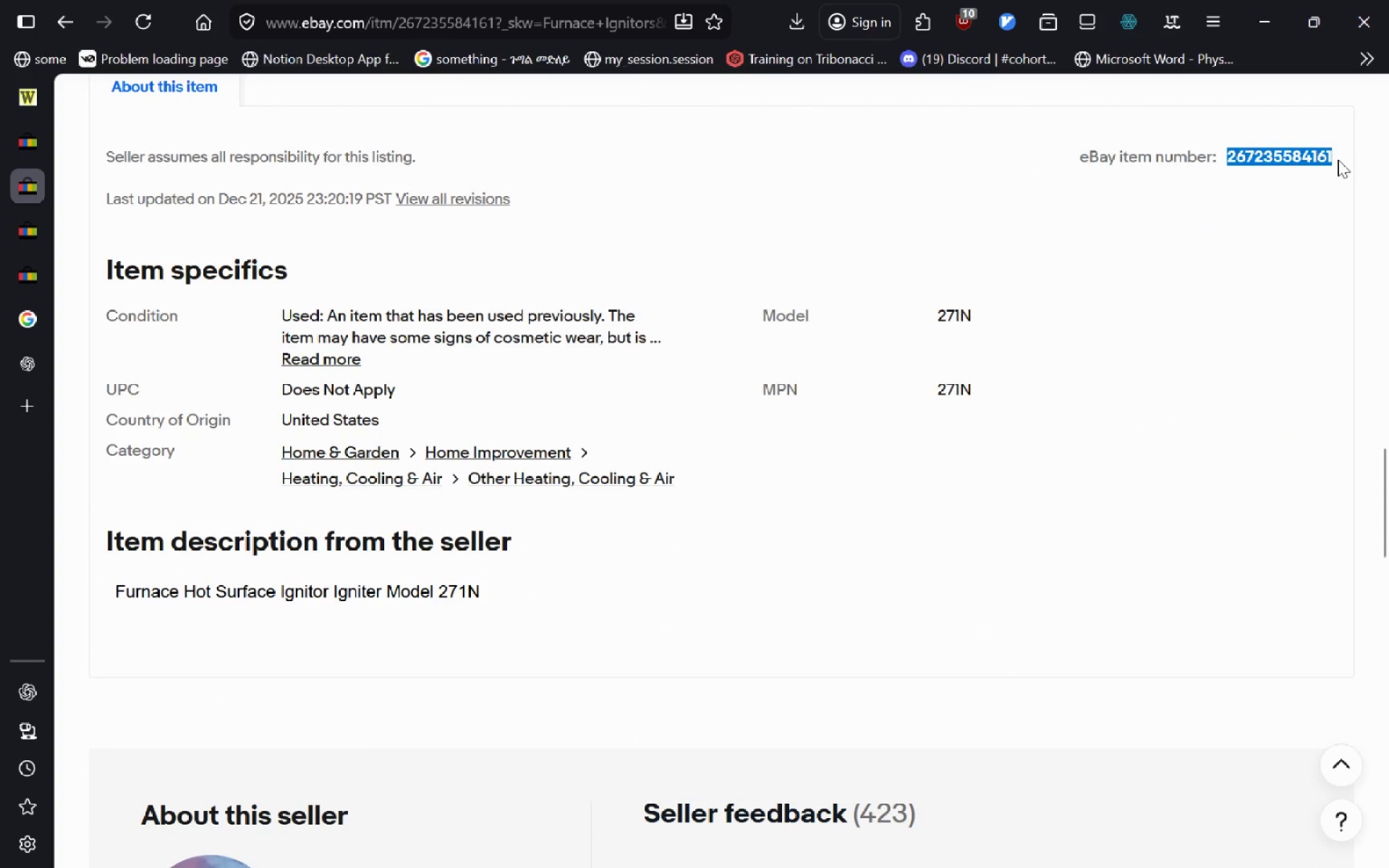 
key(Control+C)
 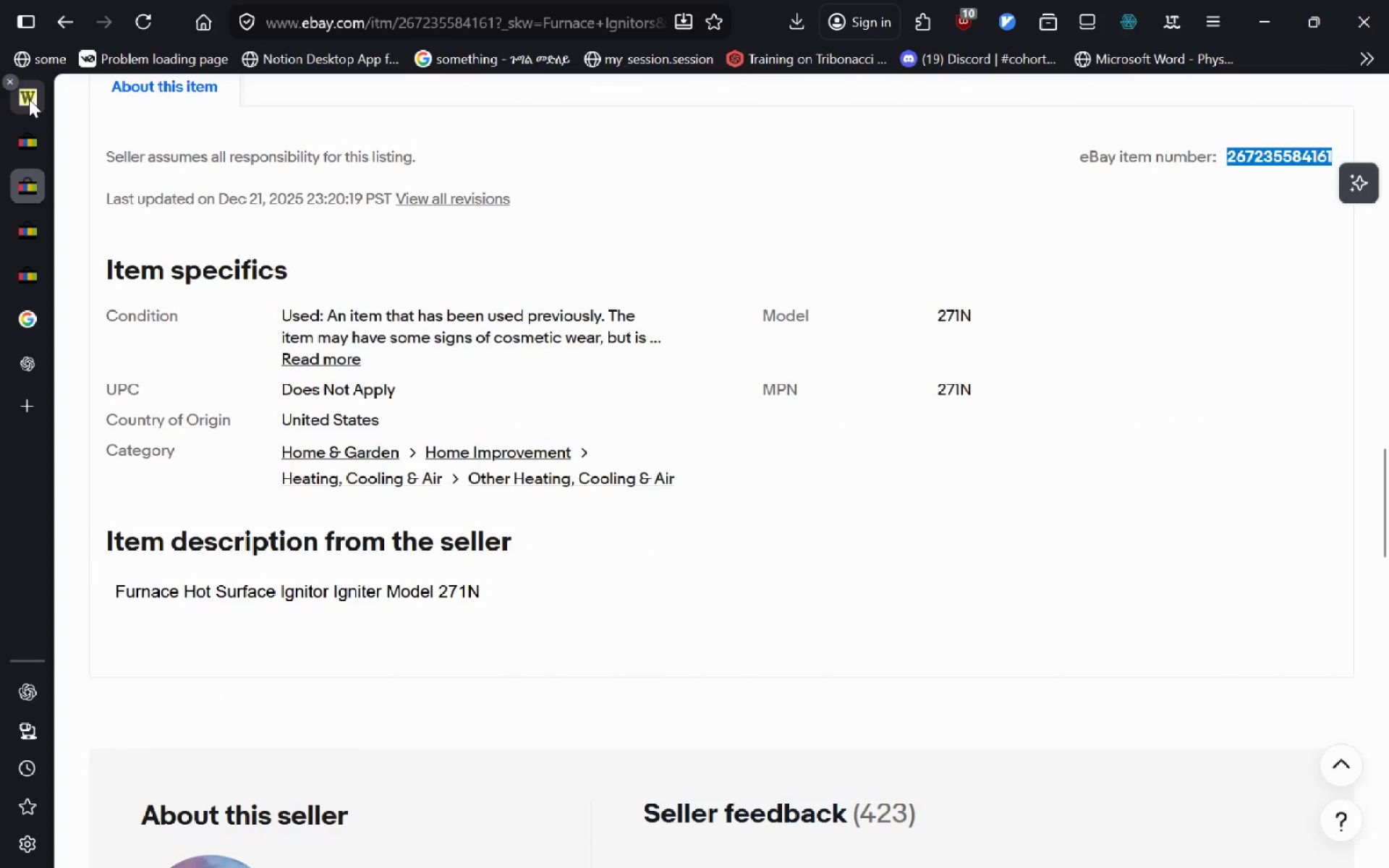 
left_click([29, 99])
 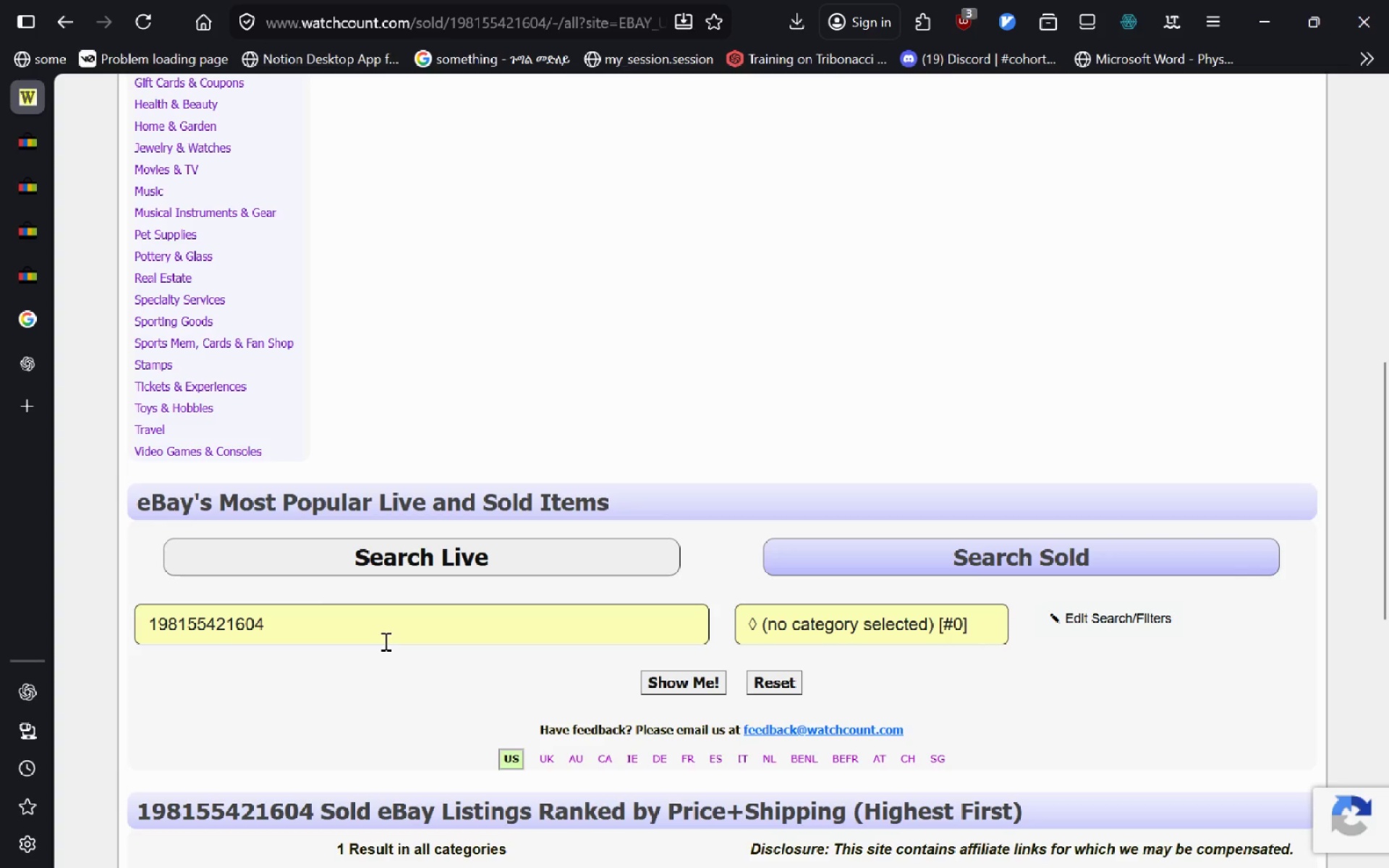 
left_click([383, 640])
 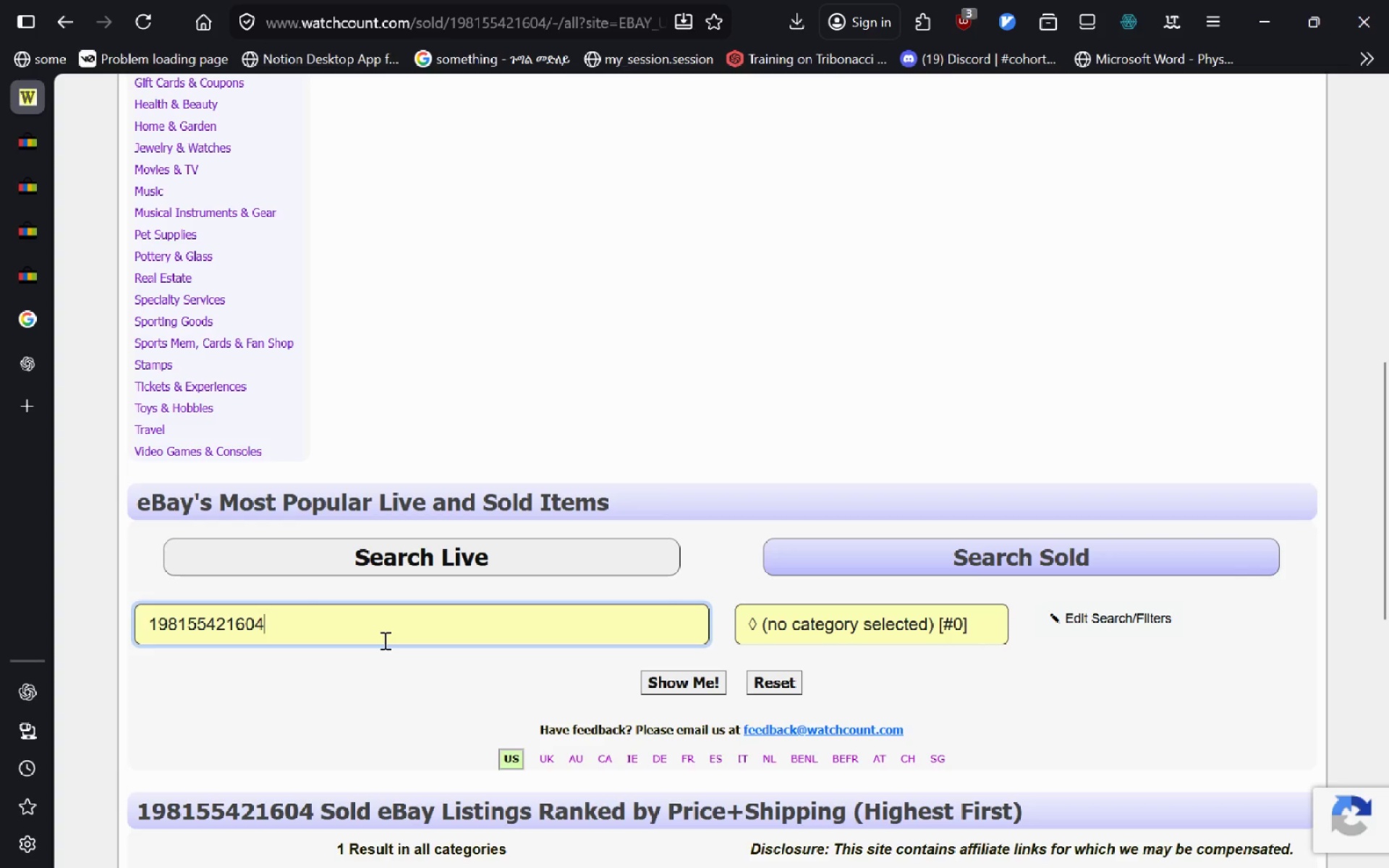 
key(Control+A)
 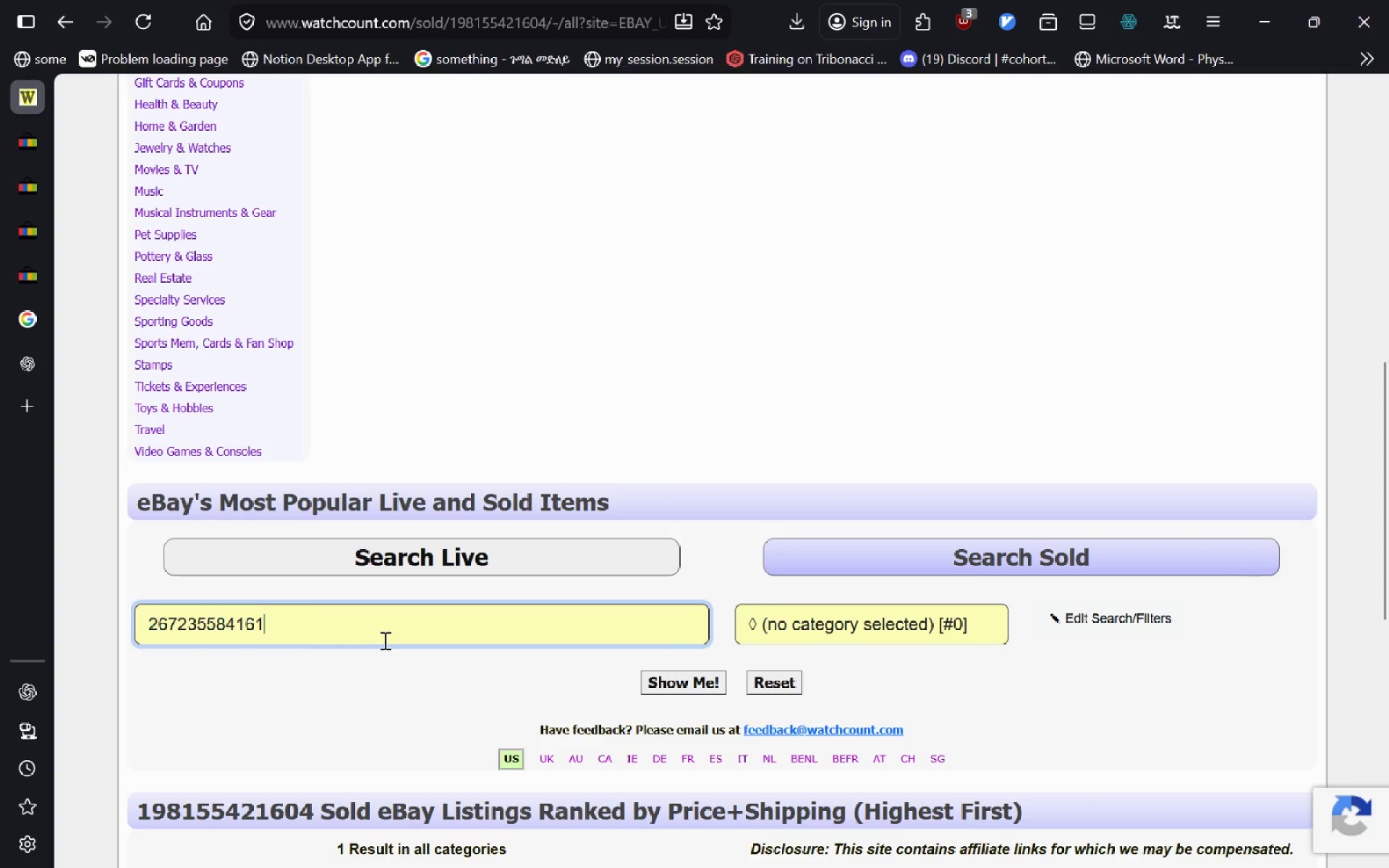 
key(Control+V)
 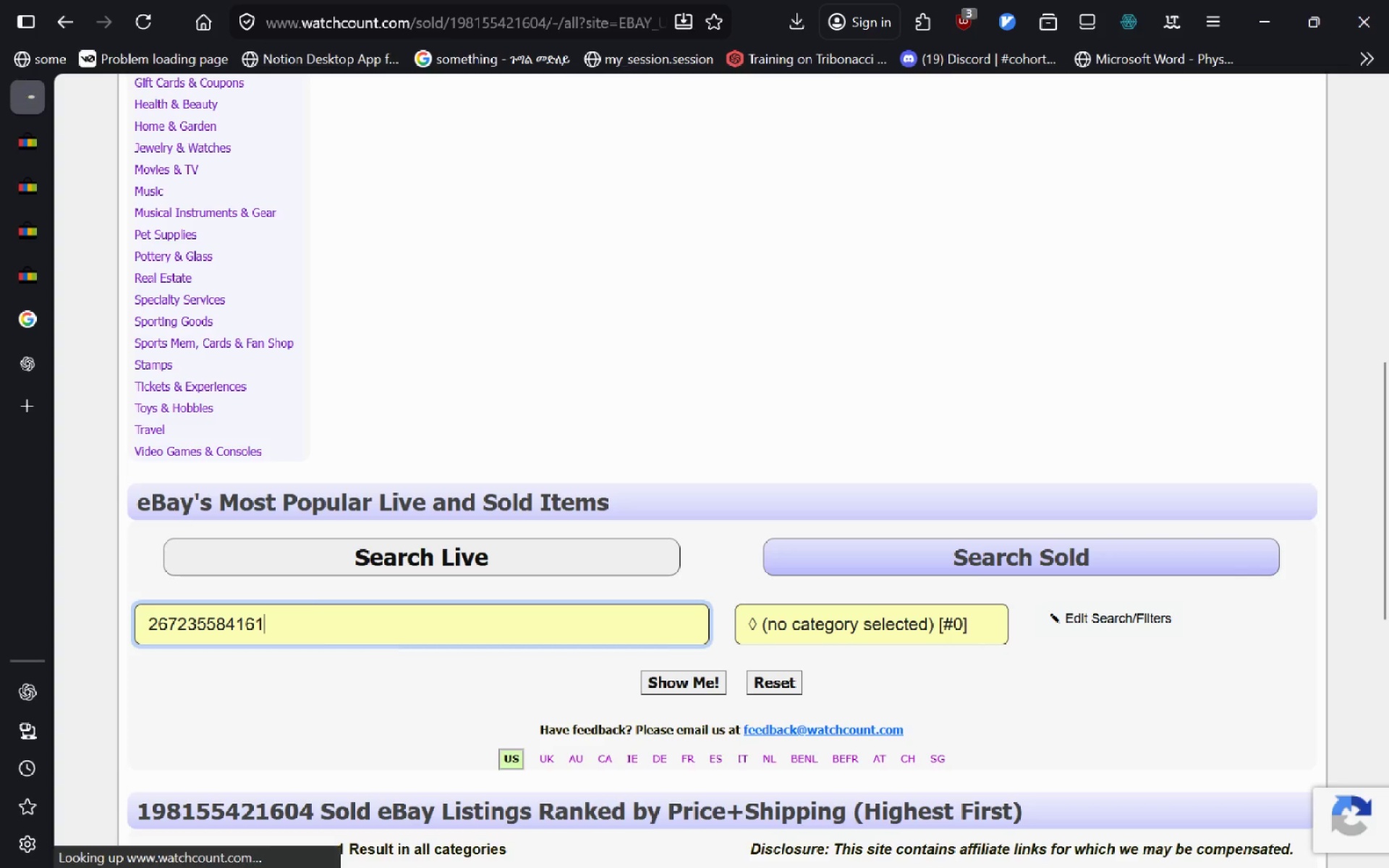 
key(Enter)
 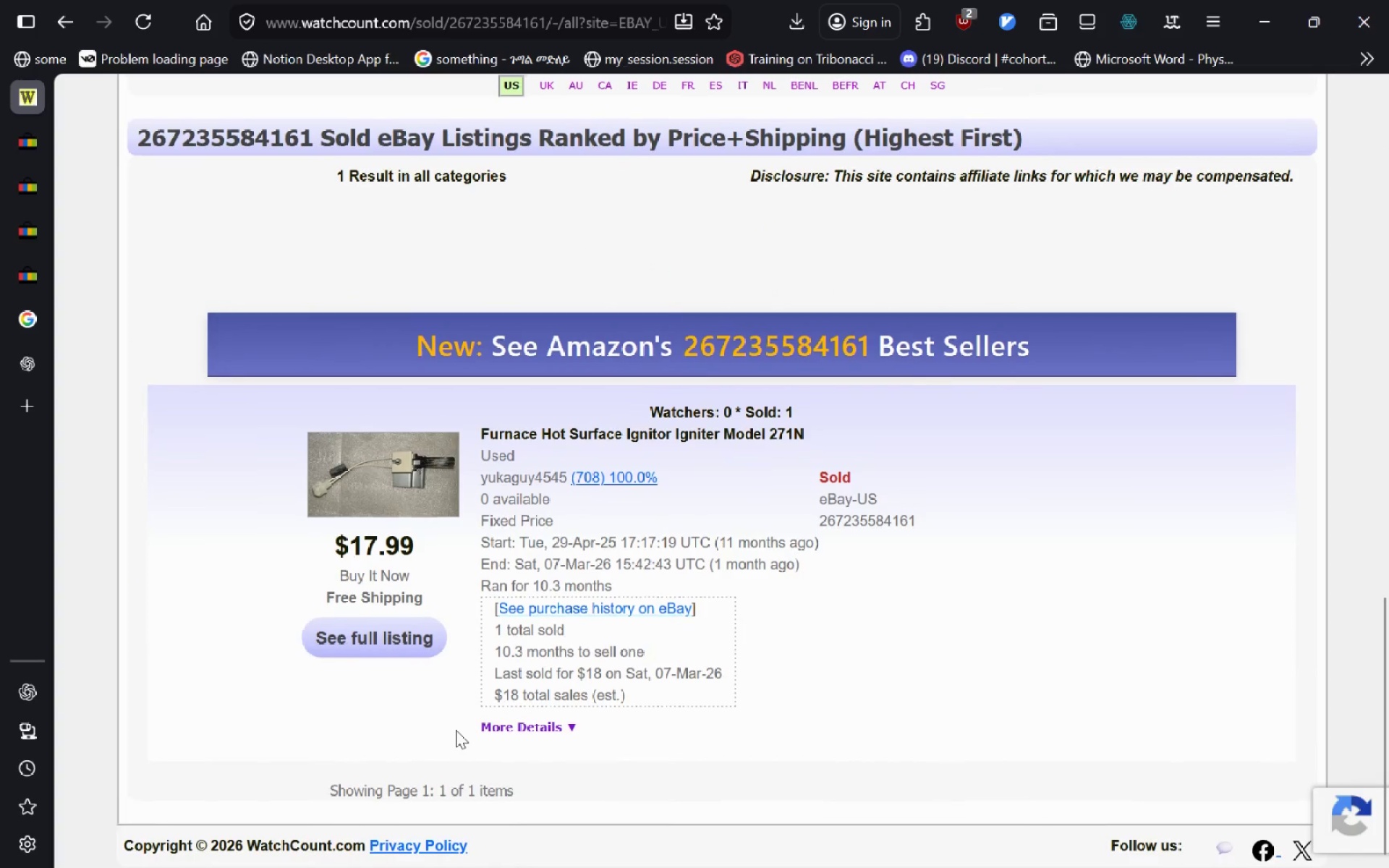 
wait(5.67)
 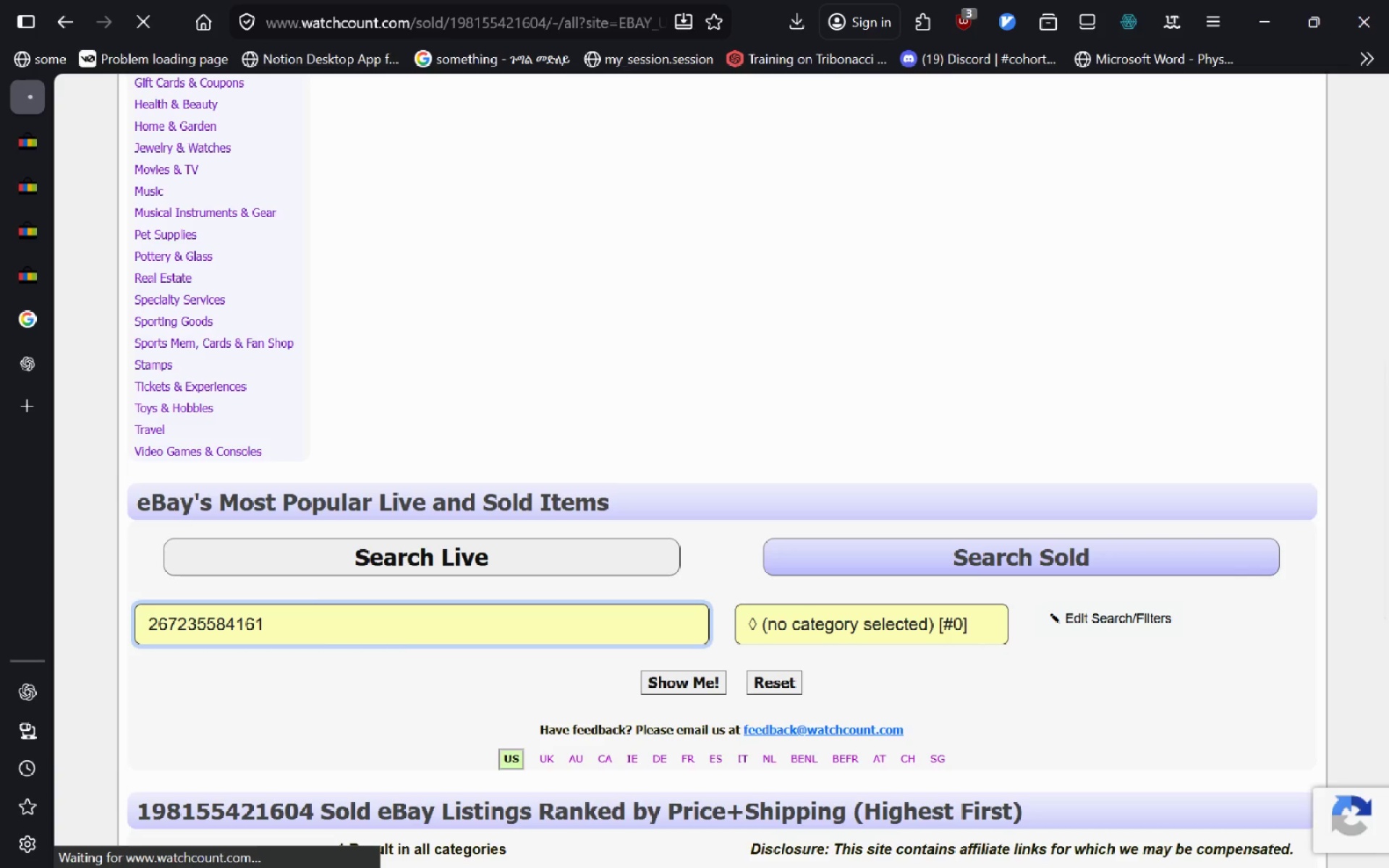 
left_click_drag(start_coordinate=[808, 428], to_coordinate=[480, 436])
 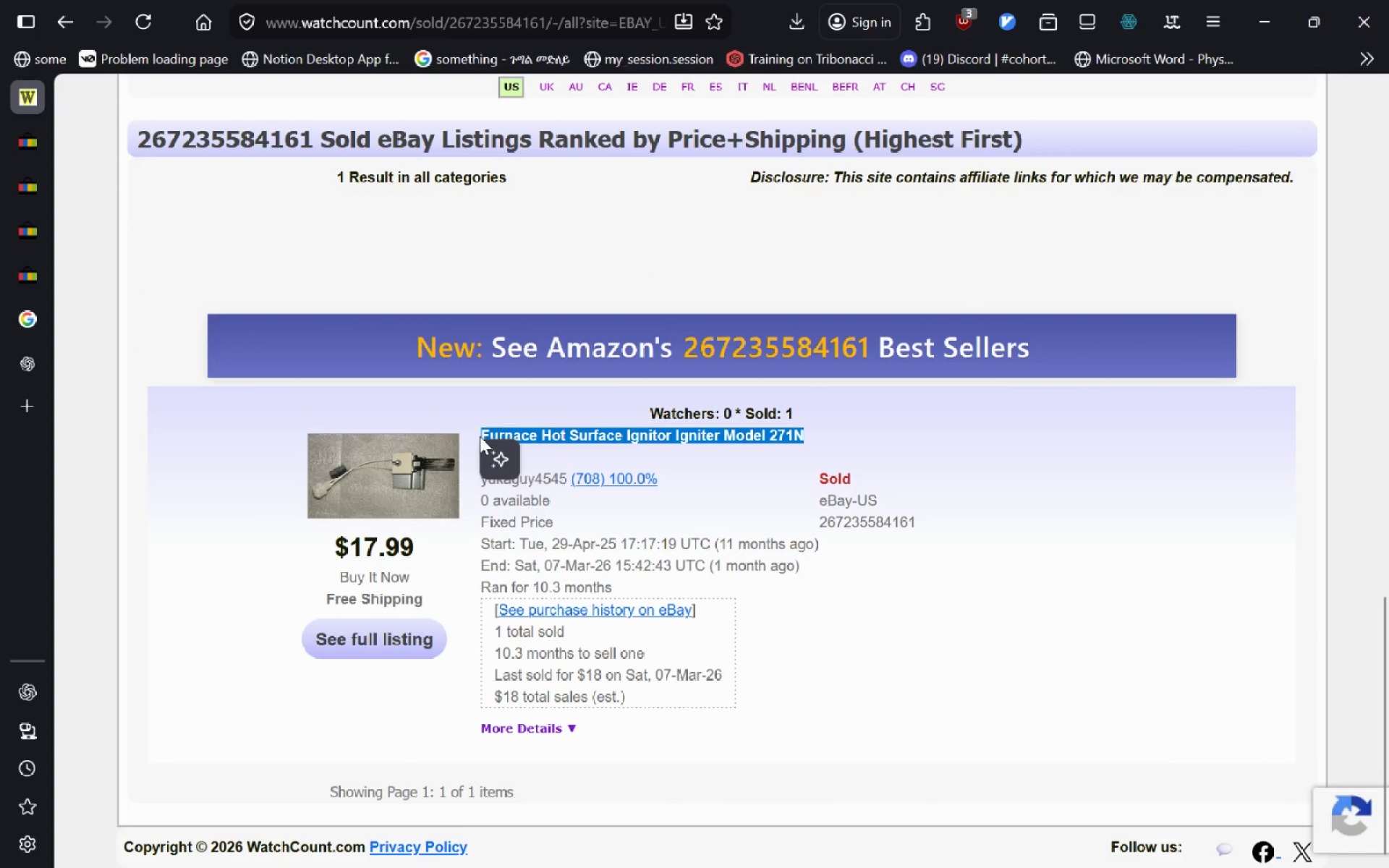 
key(Control+C)
 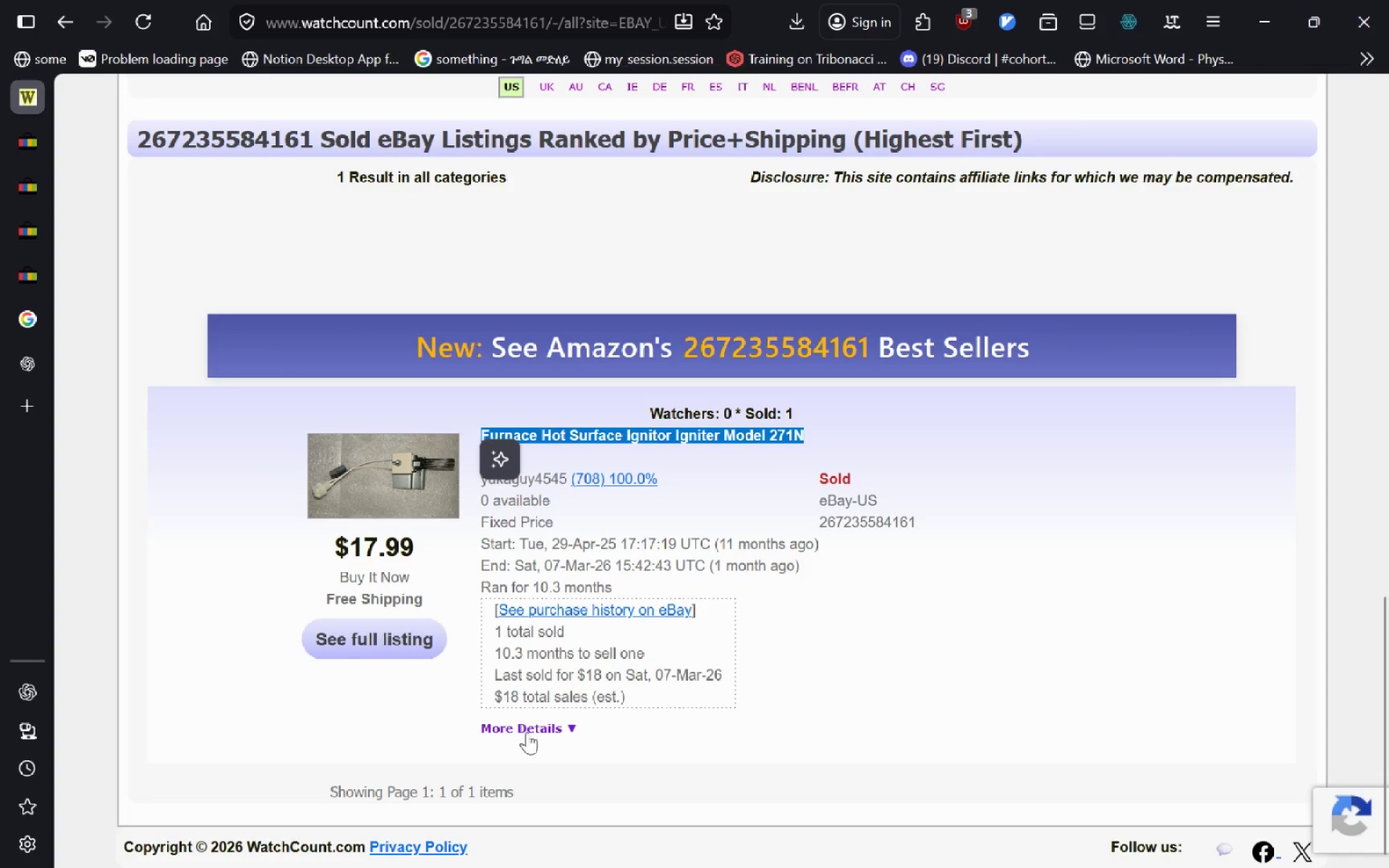 
left_click([527, 732])
 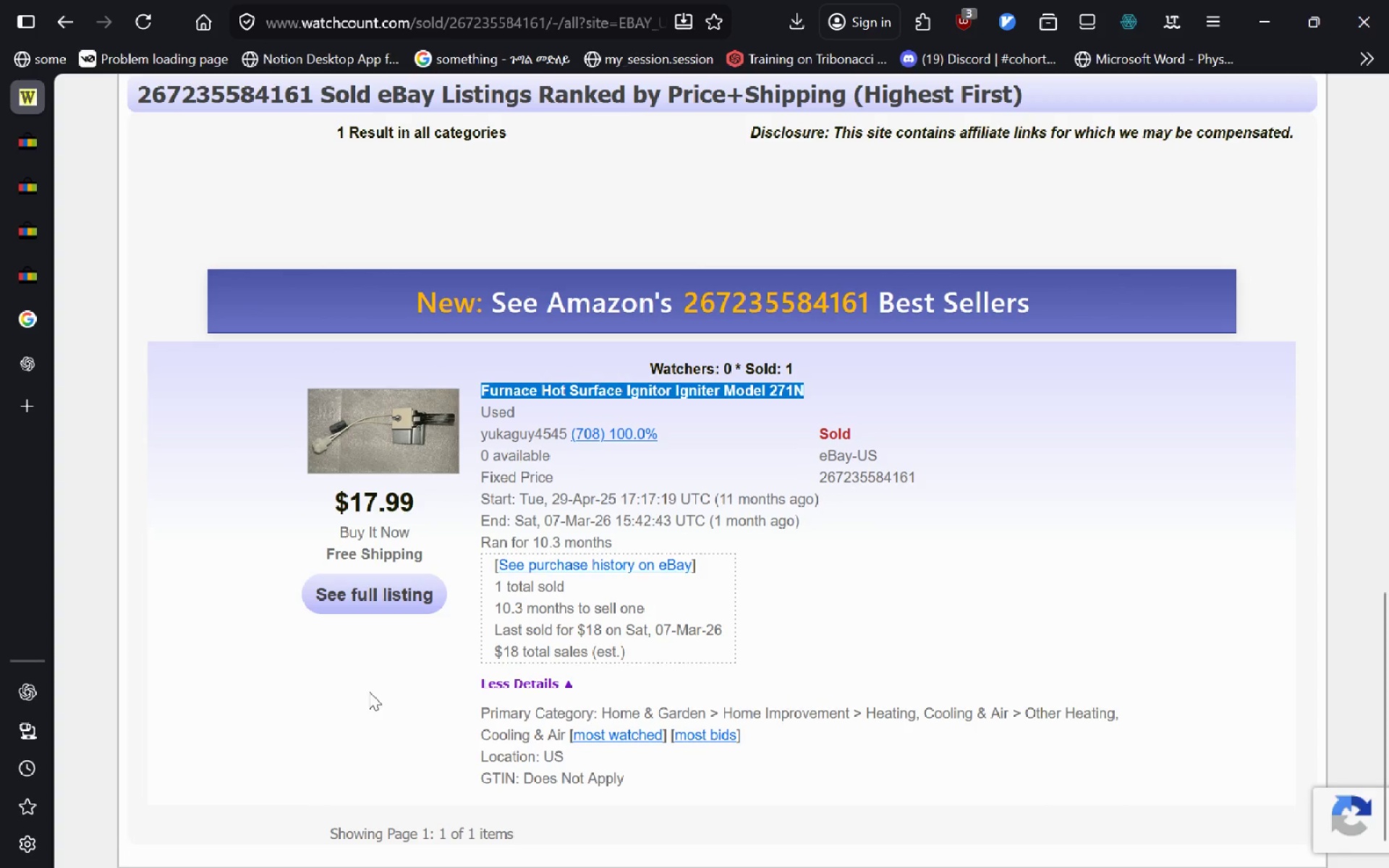 
left_click([38, 286])
 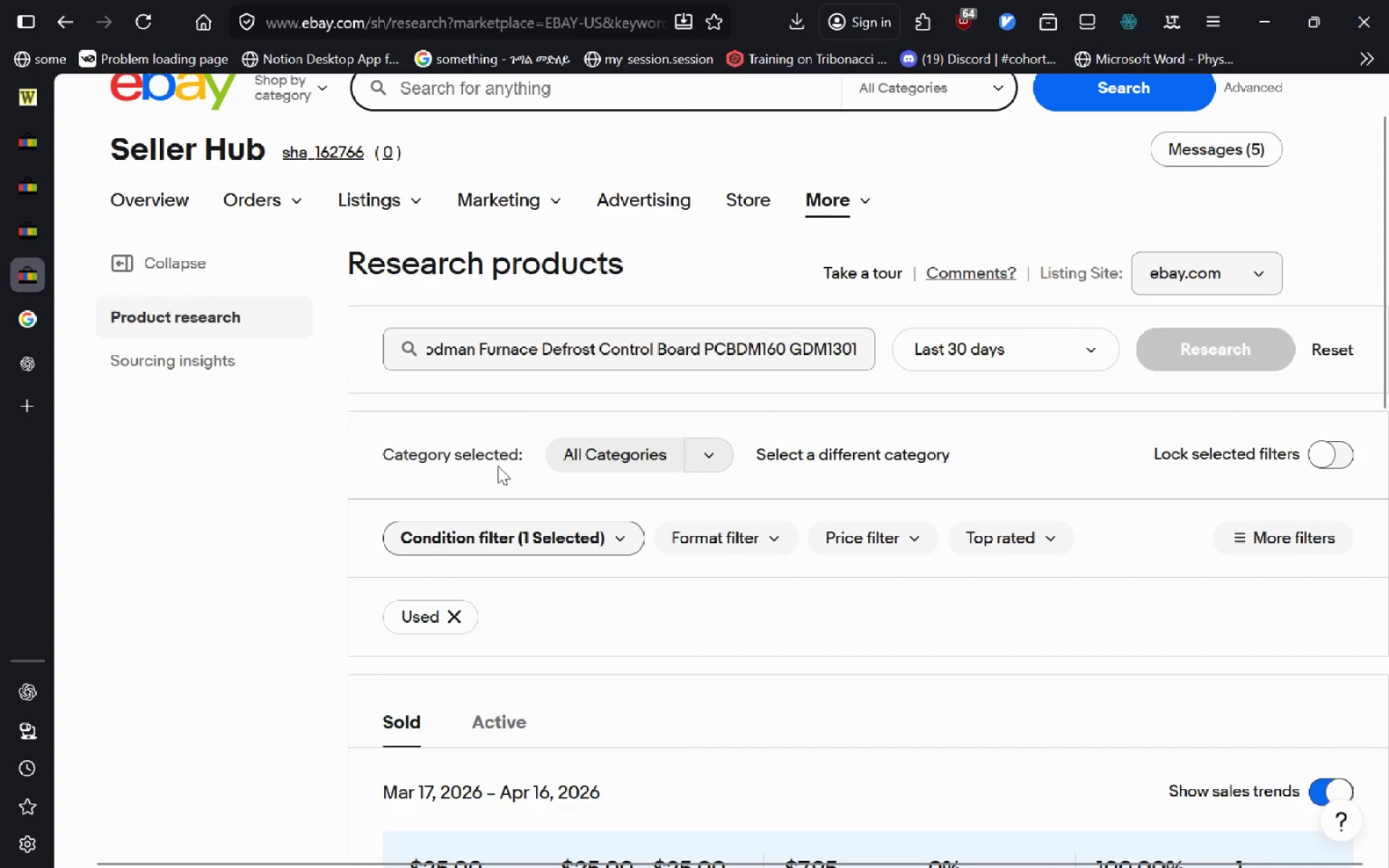 
left_click([535, 351])
 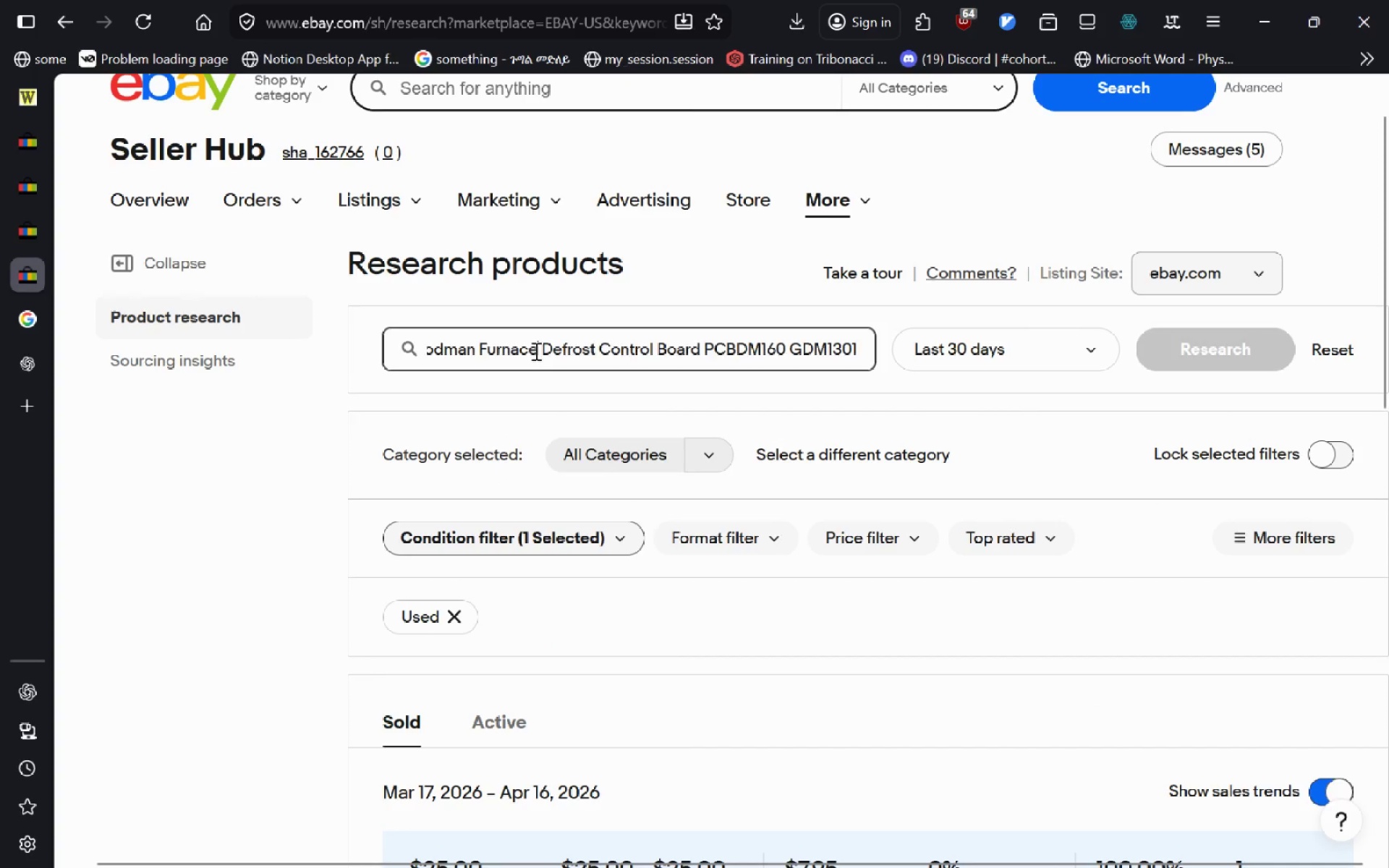 
key(Control+A)
 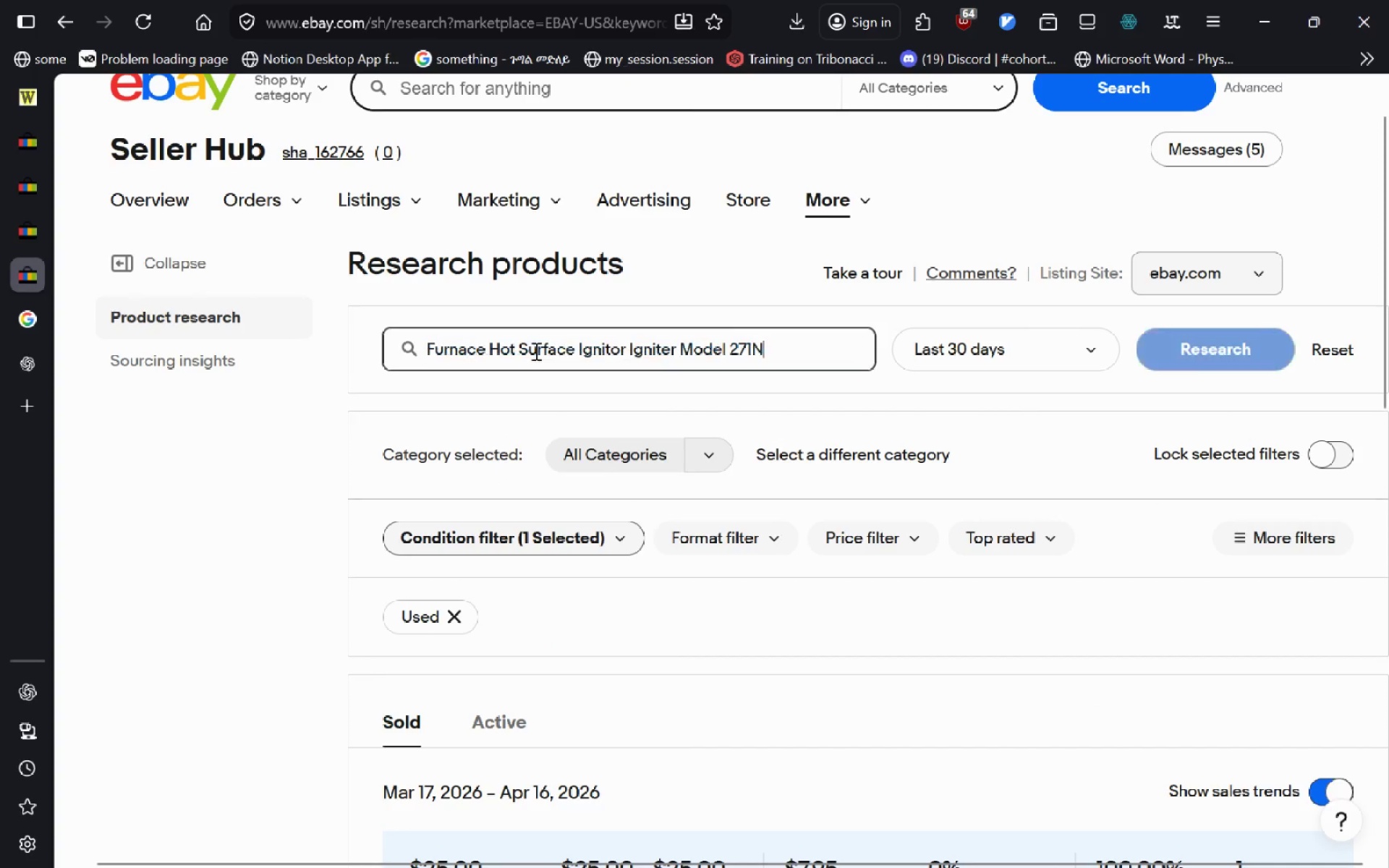 
key(Control+V)
 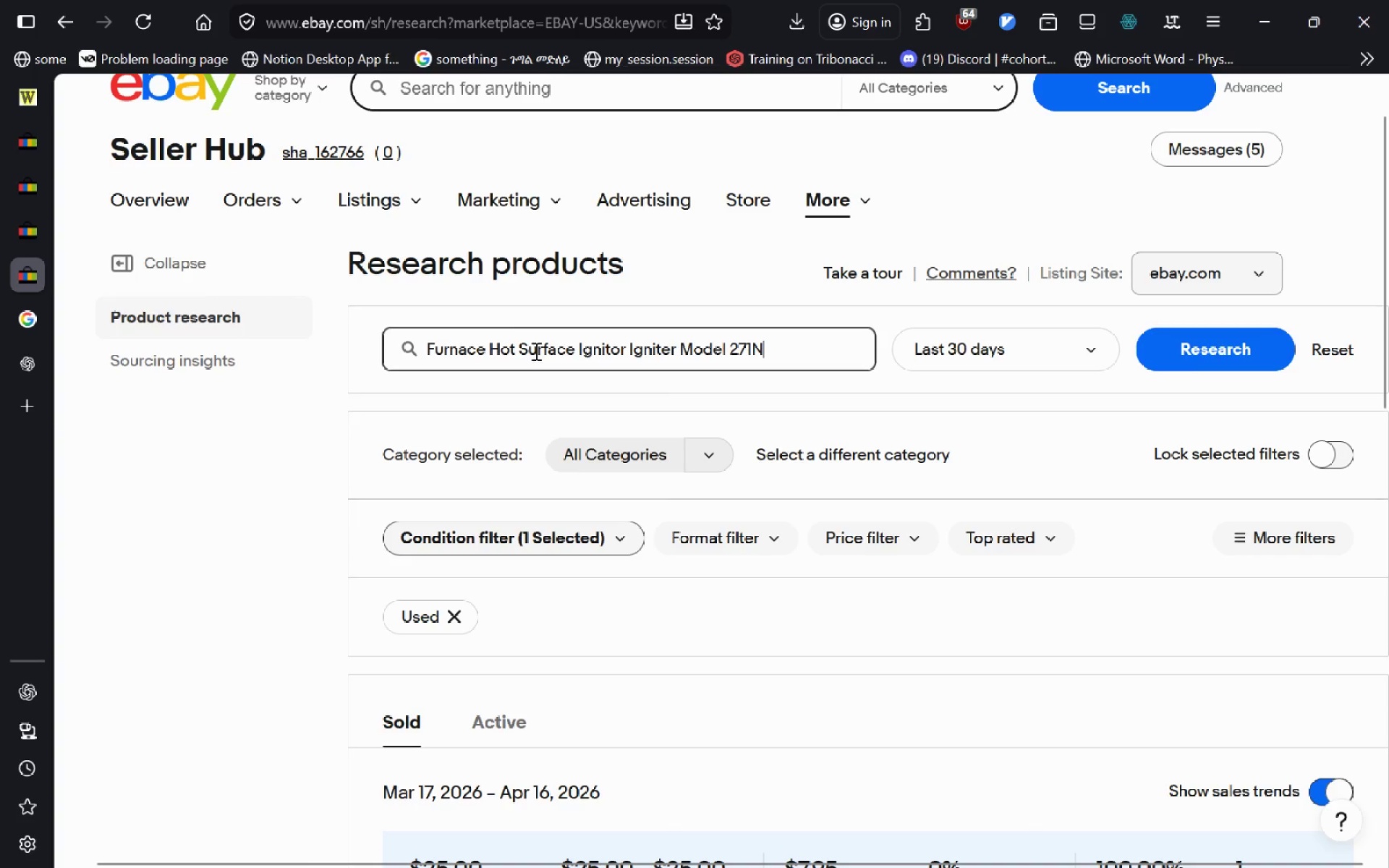 
key(Enter)
 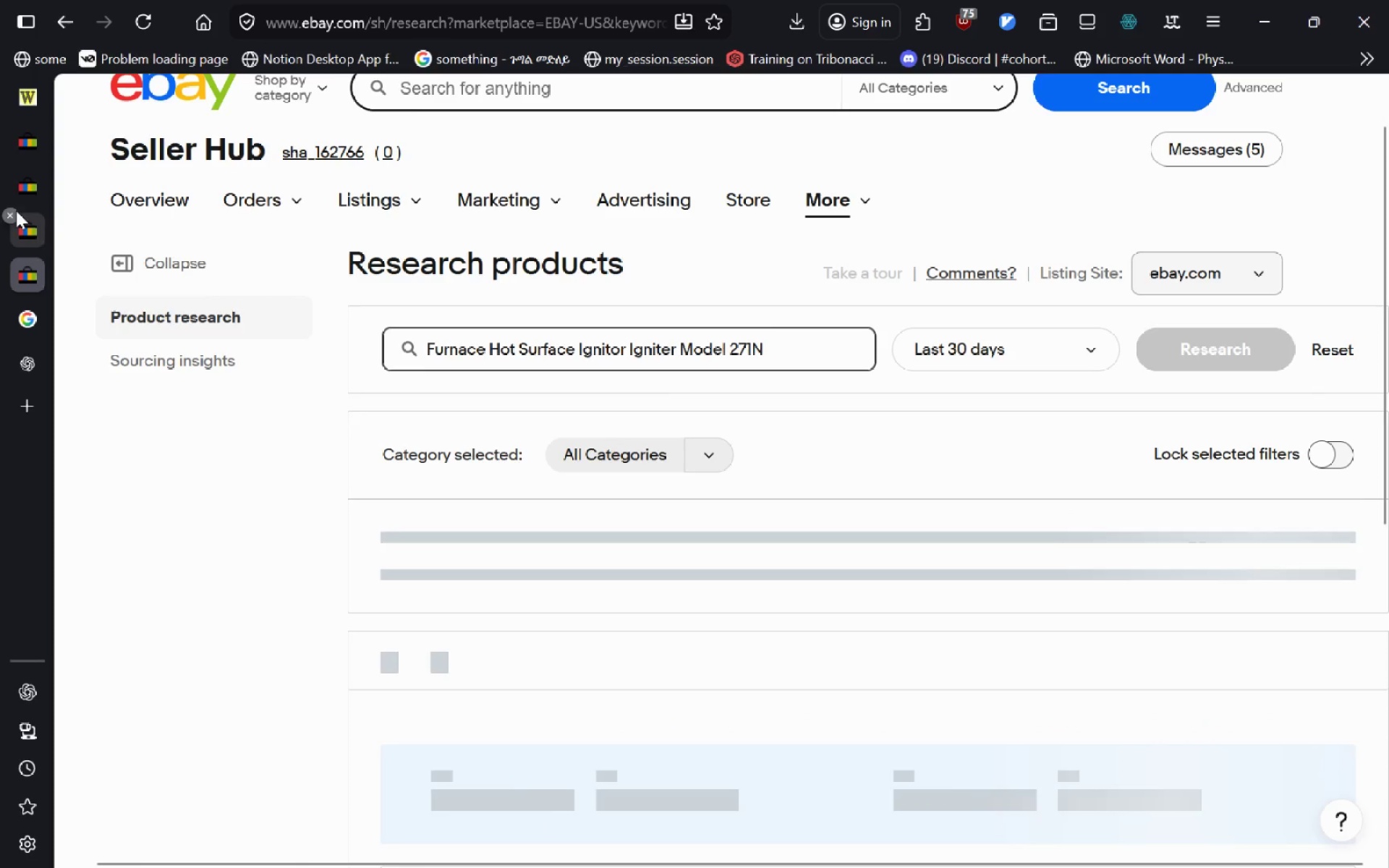 
left_click([30, 183])
 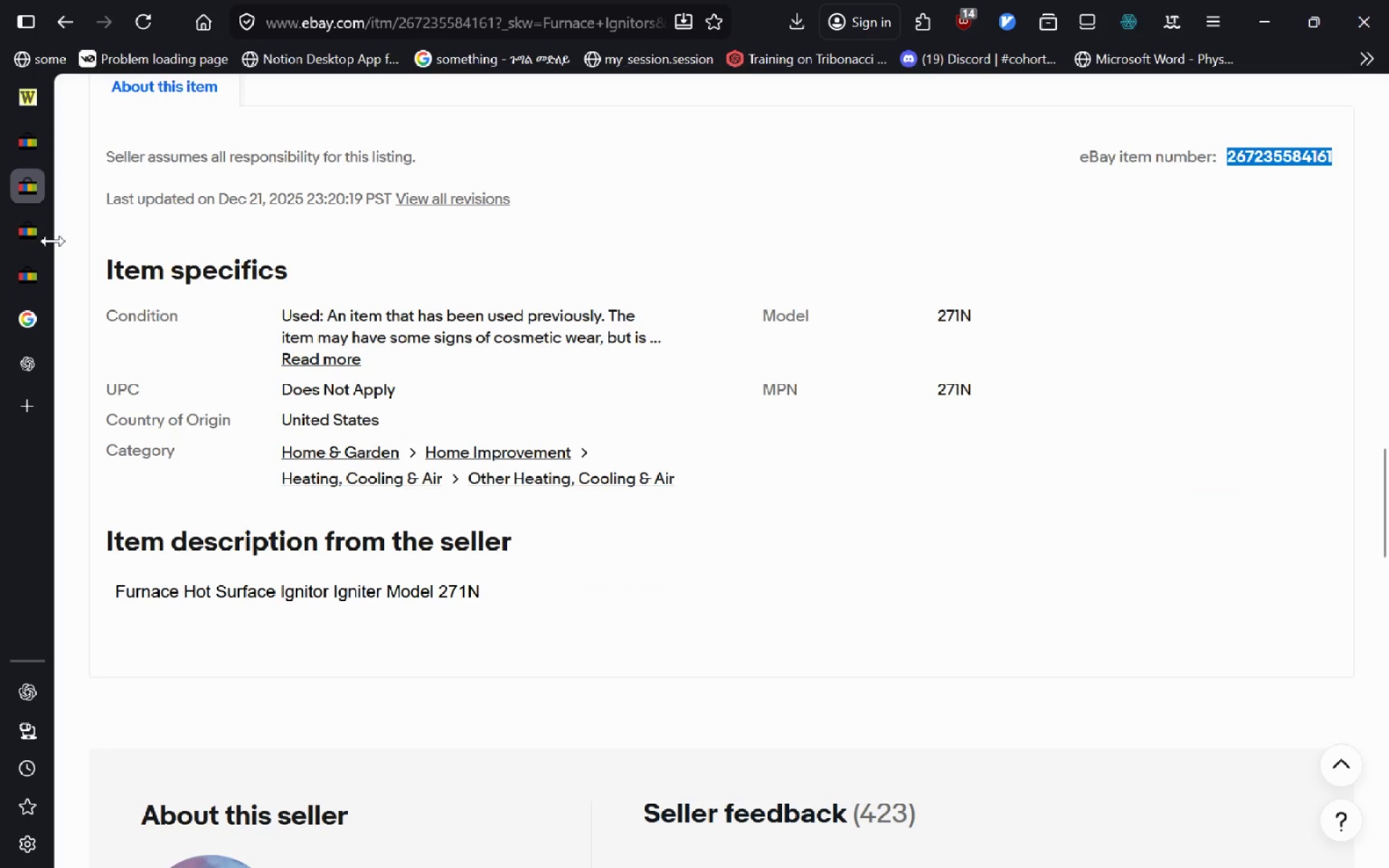 
left_click([35, 234])
 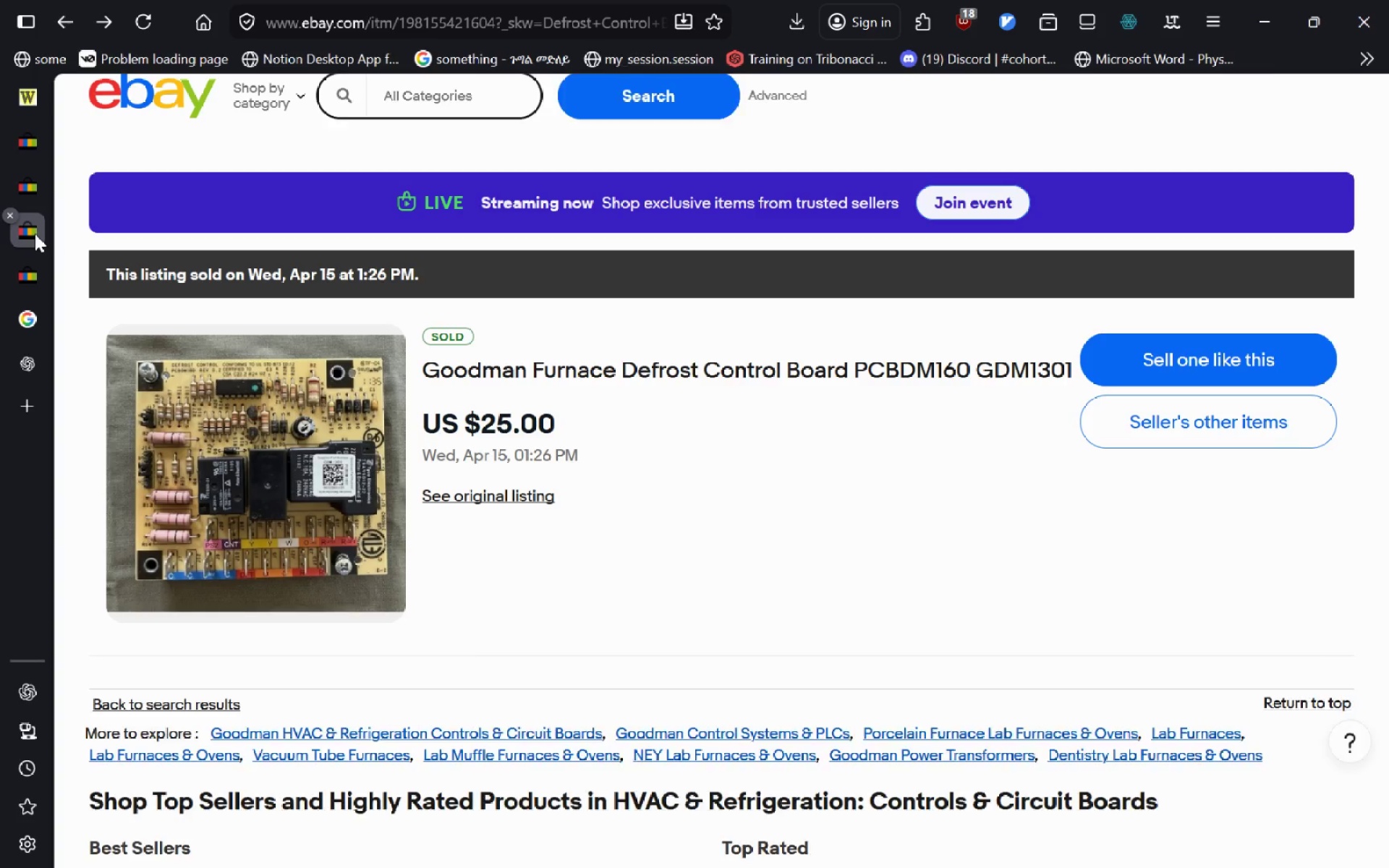 
key(Control+W)
 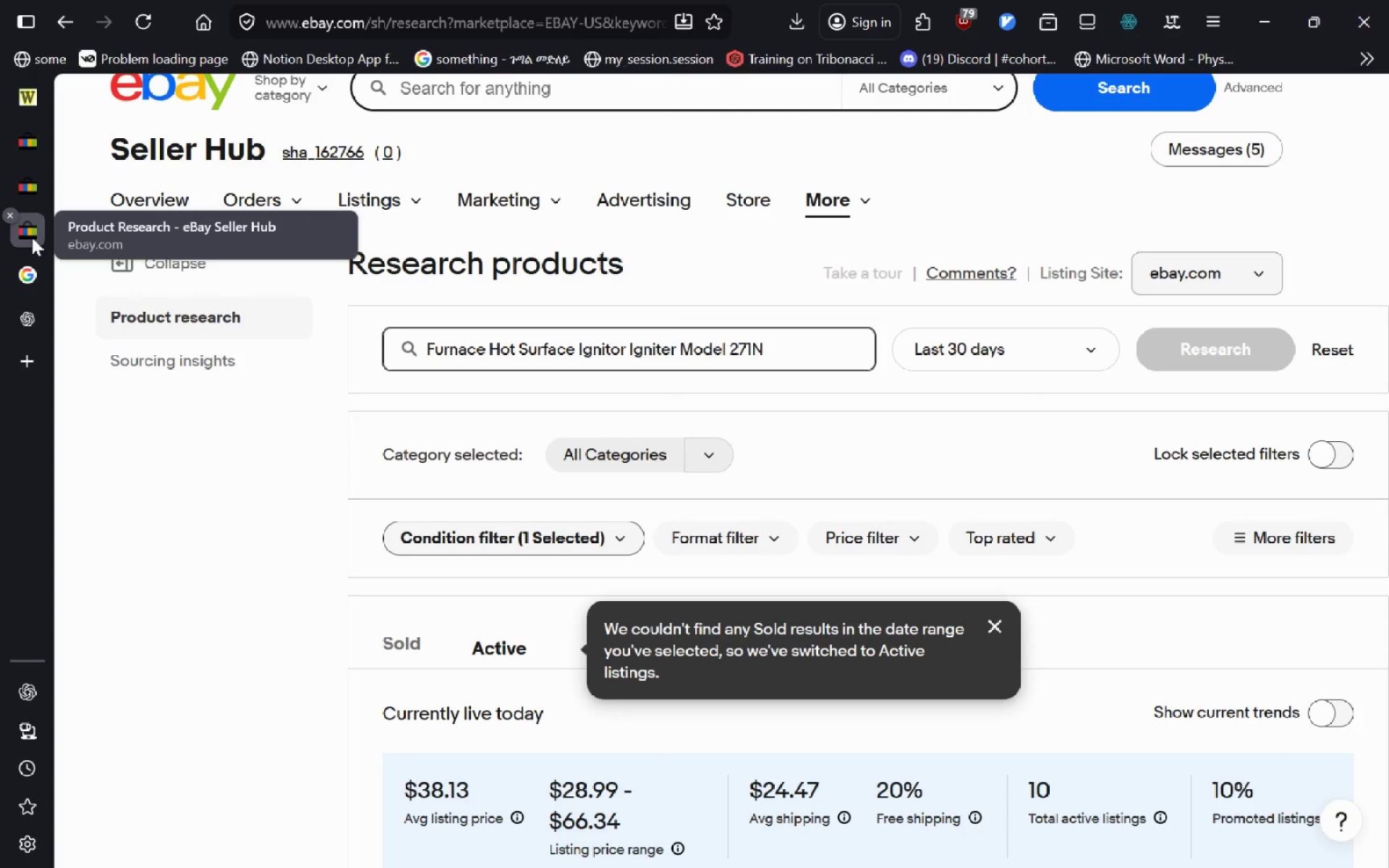 
left_click([32, 237])
 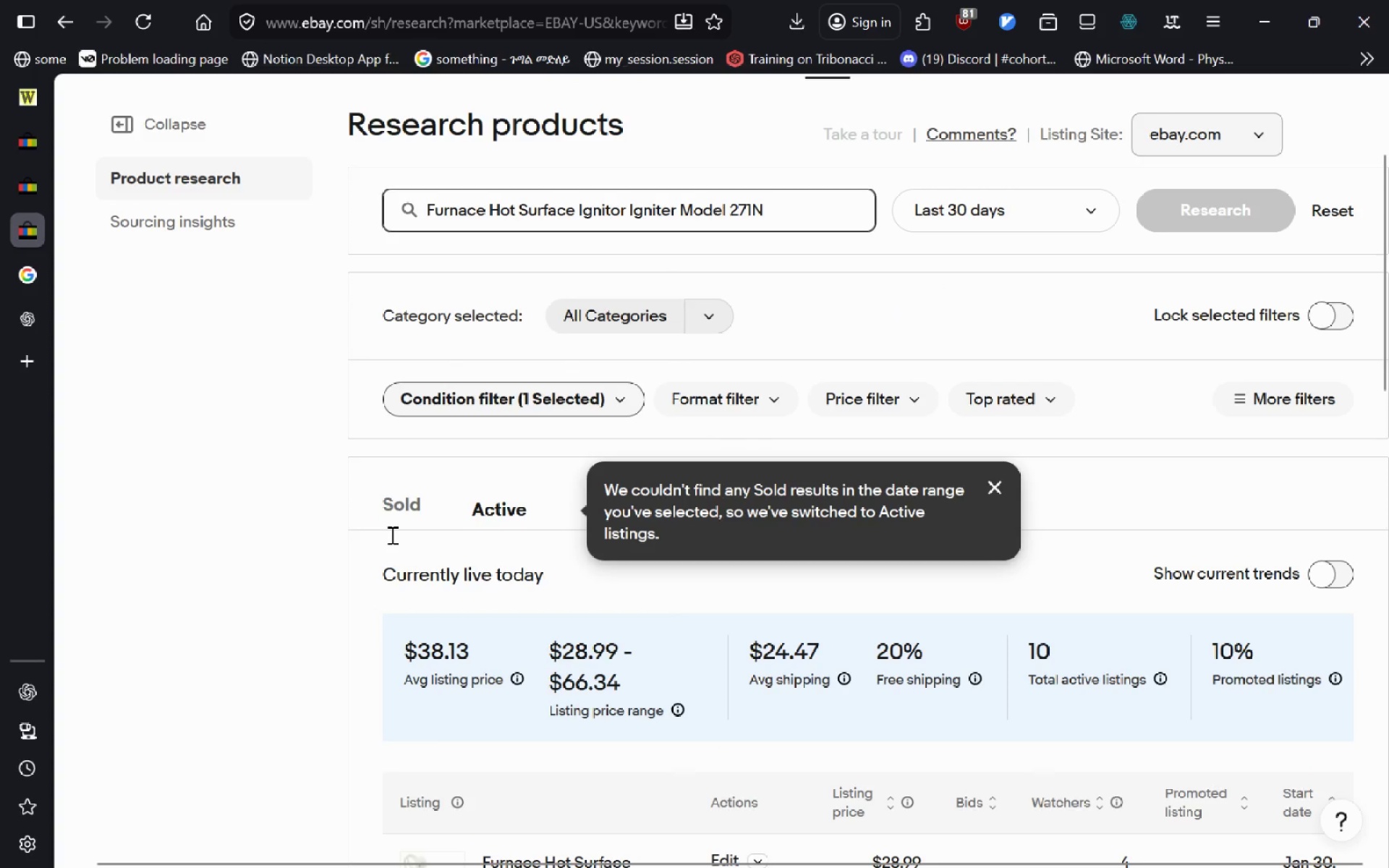 
left_click([406, 557])
 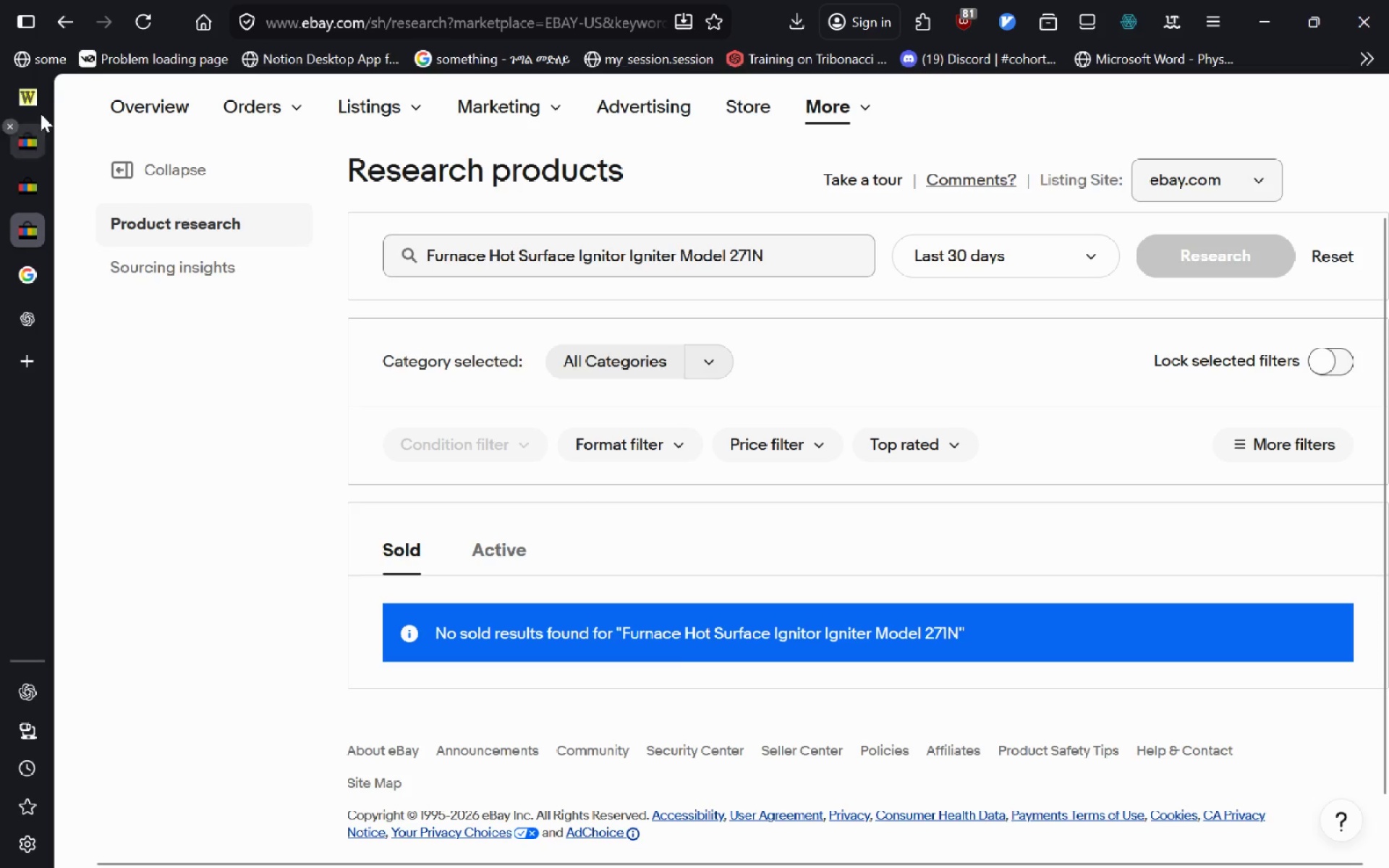 
left_click([40, 110])
 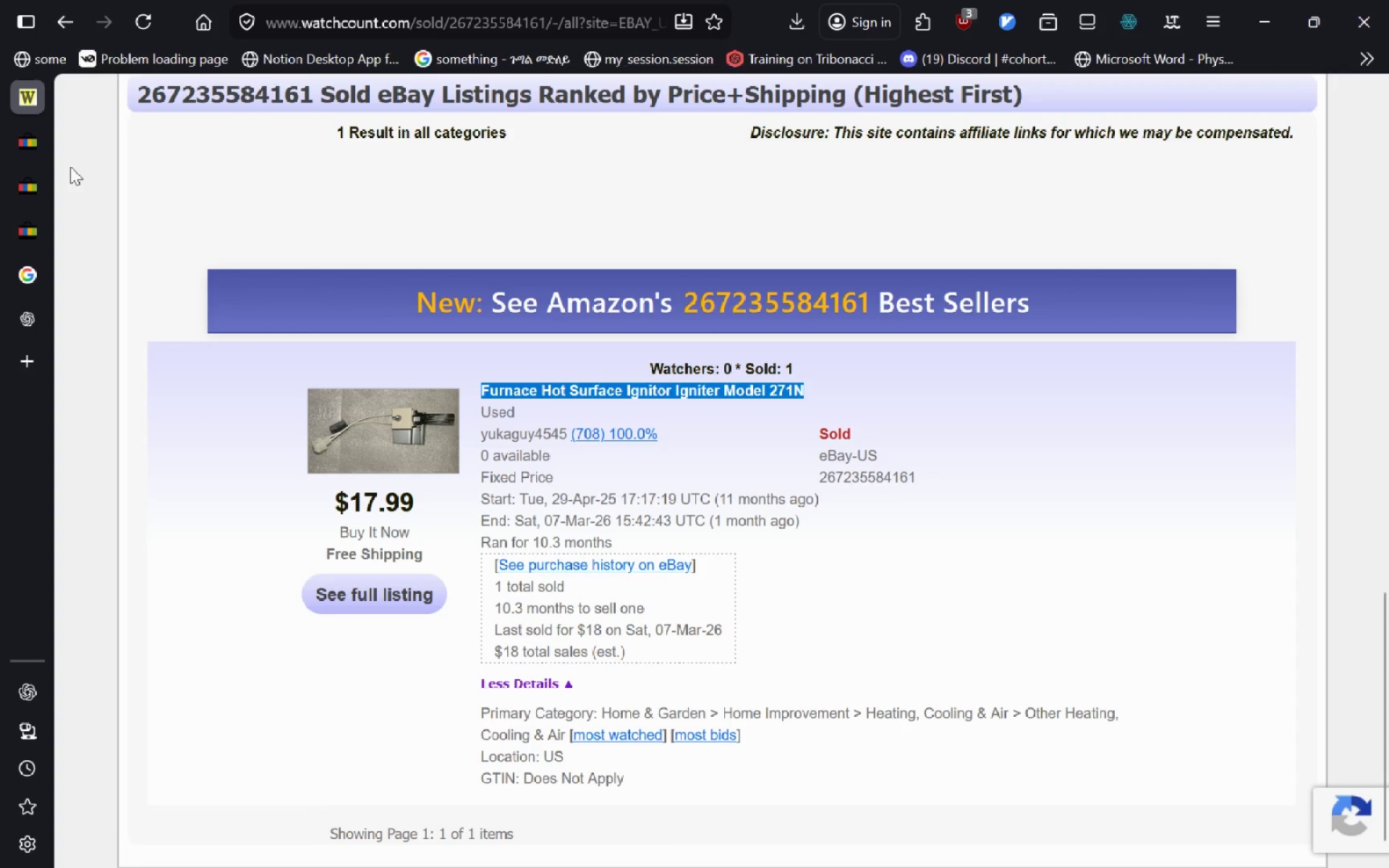 
left_click([45, 220])
 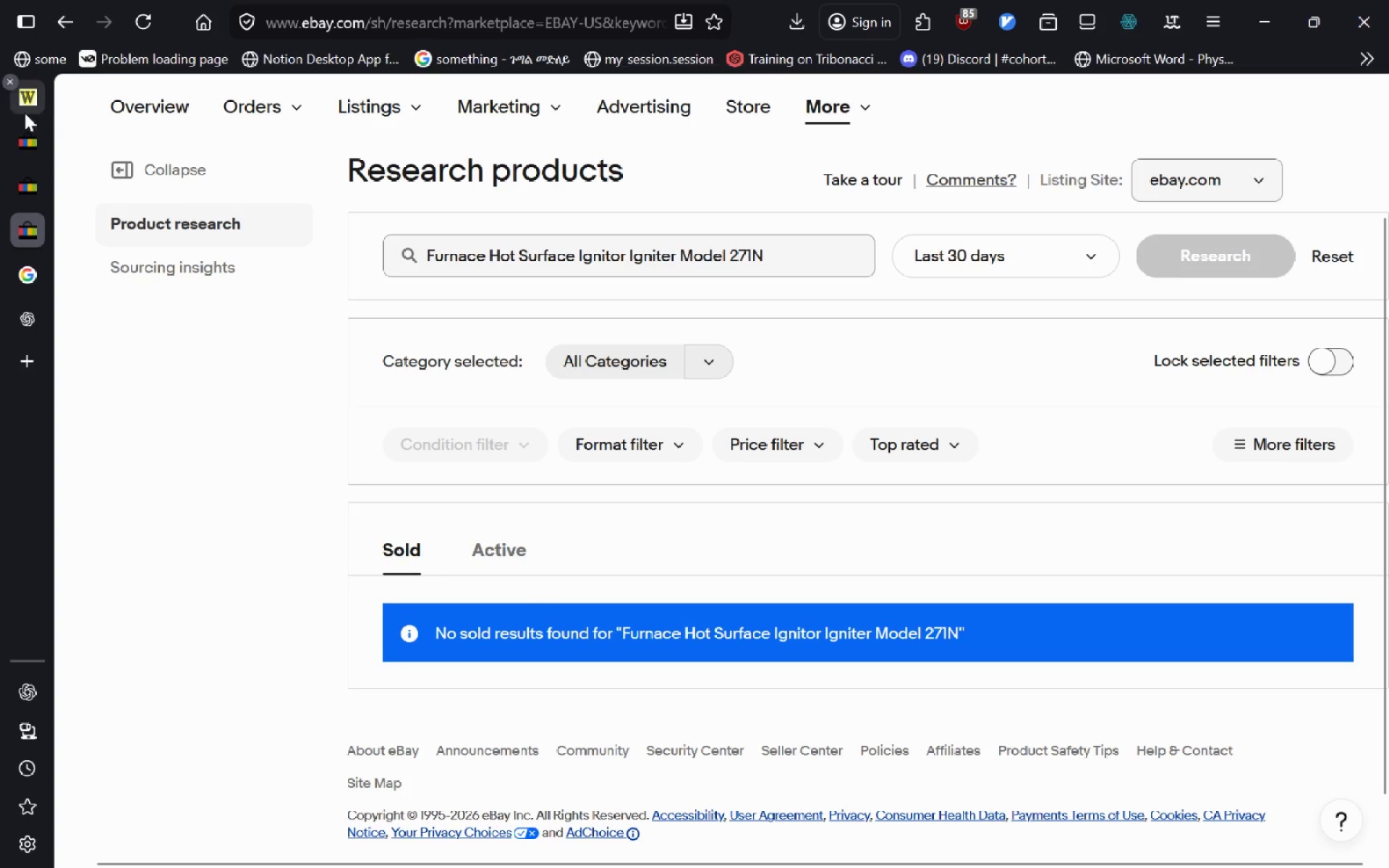 
left_click([20, 109])
 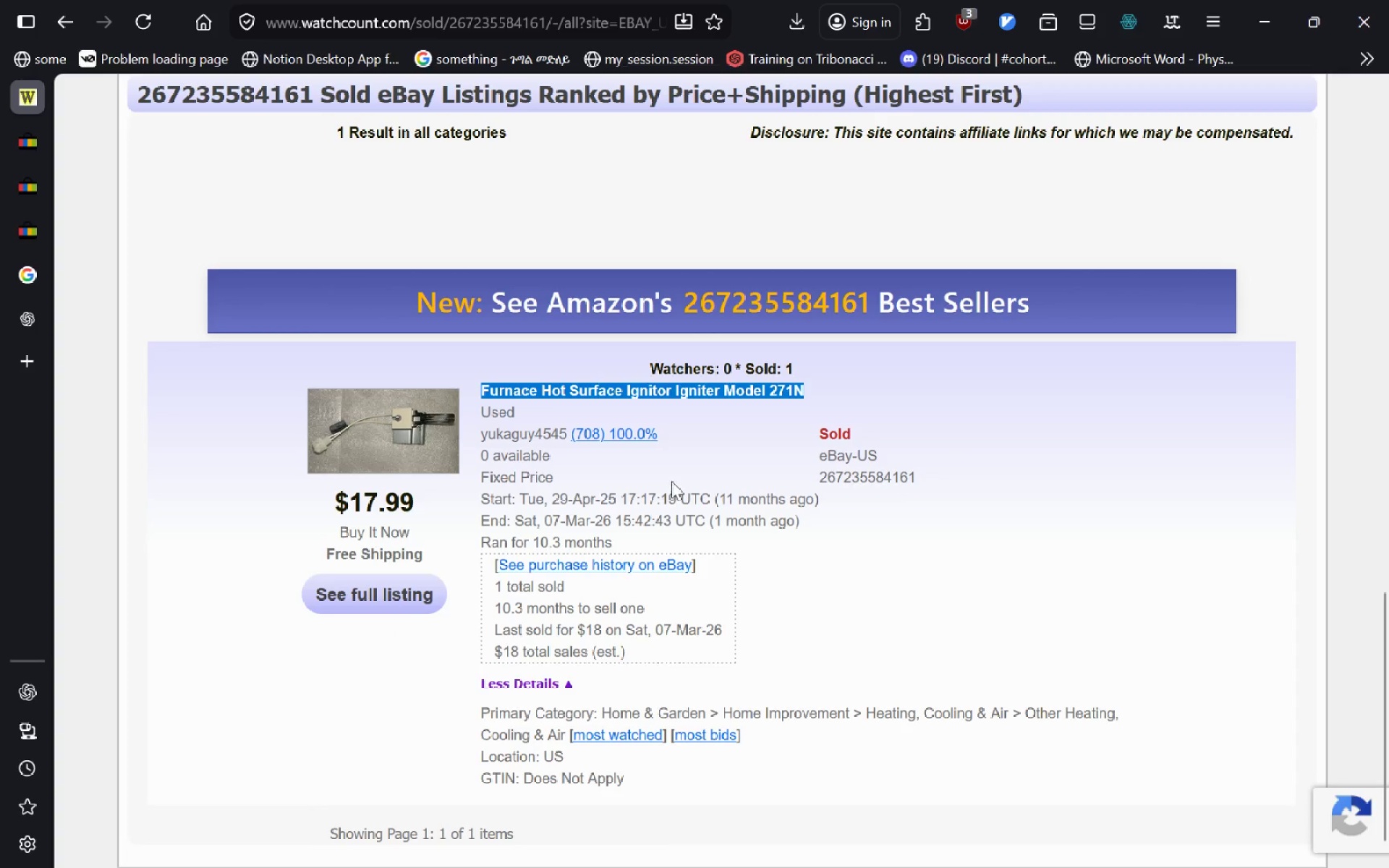 
key(Control+C)
 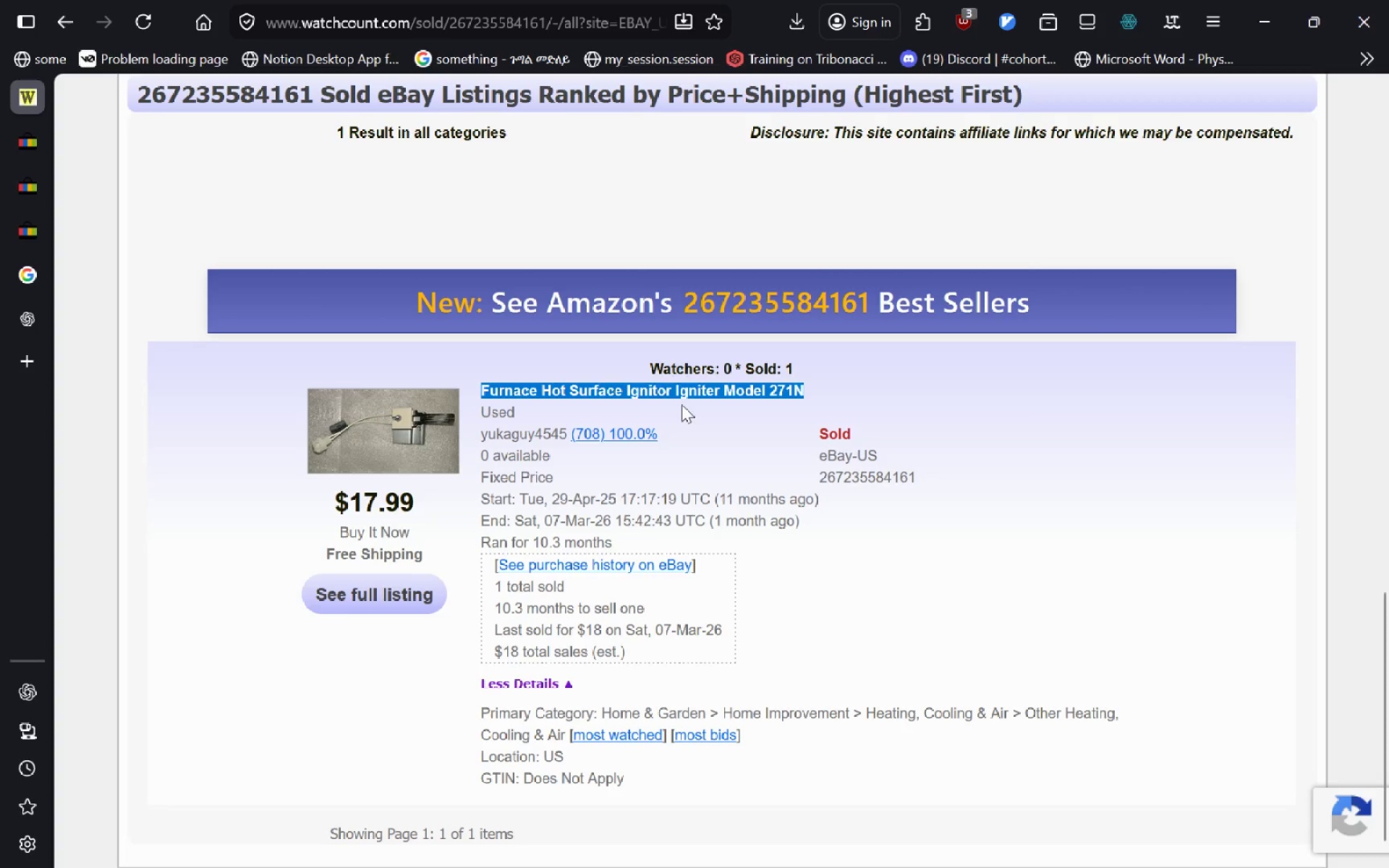 
mouse_move([1291, 19])
 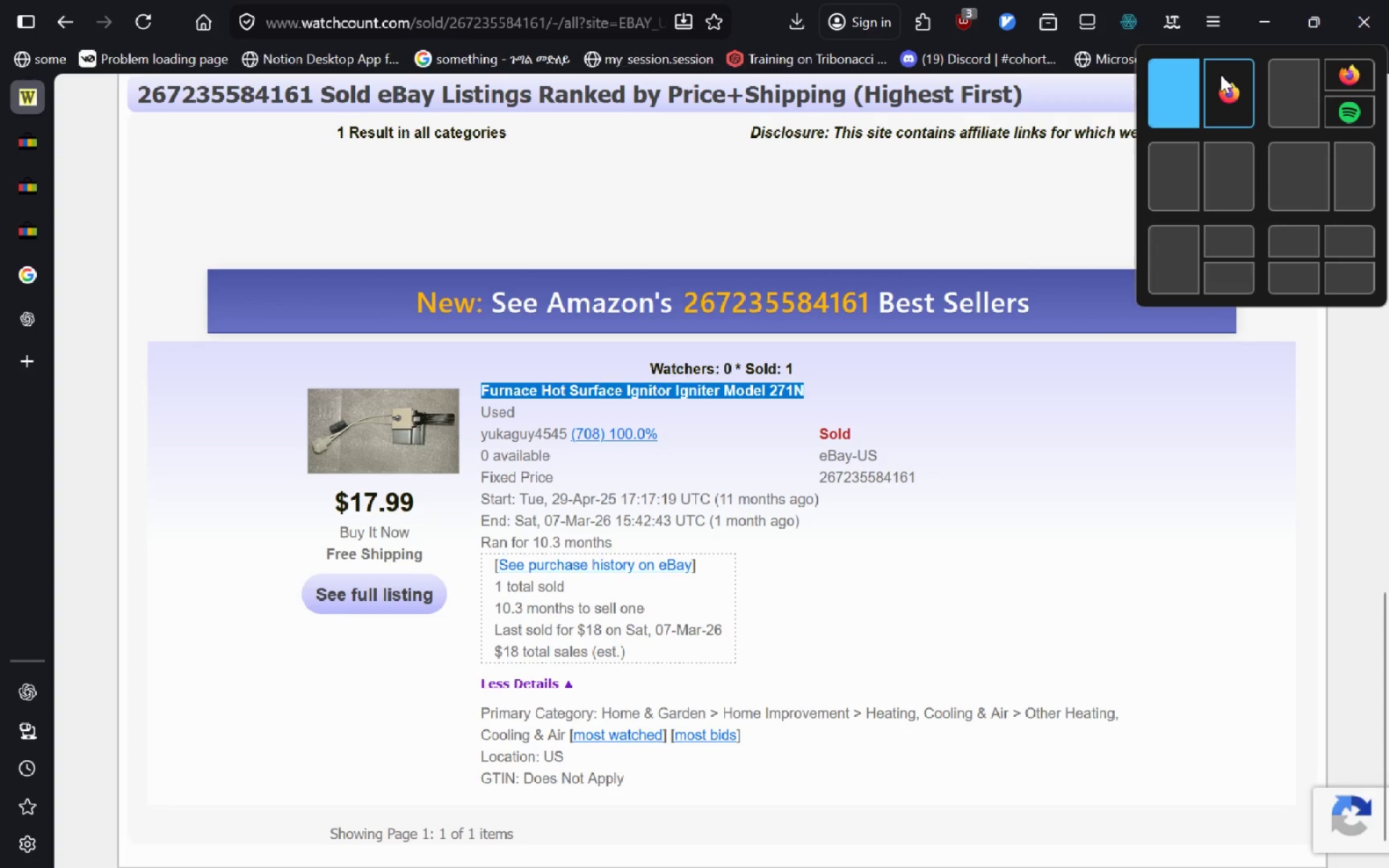 
left_click([1220, 75])
 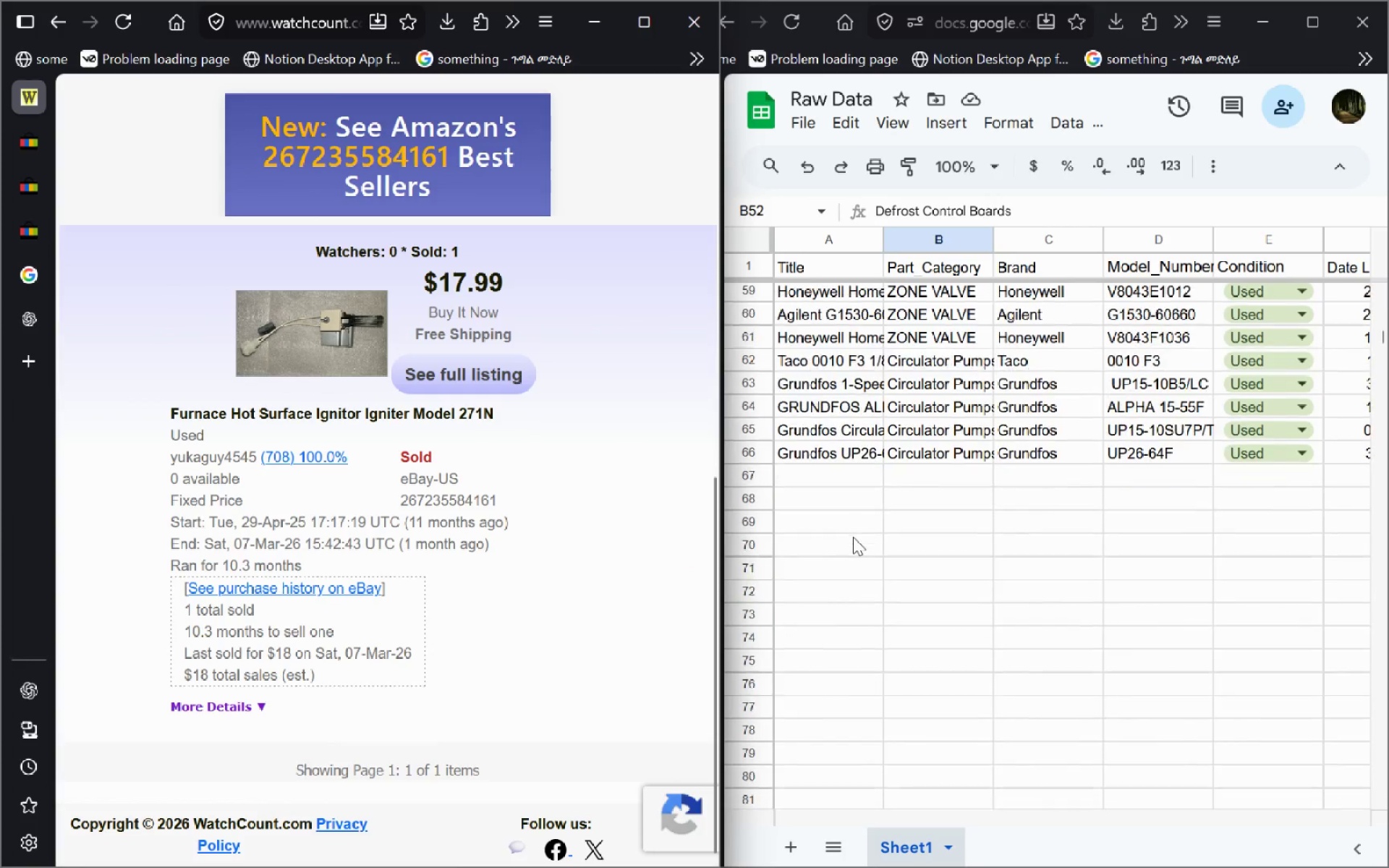 
left_click([826, 482])
 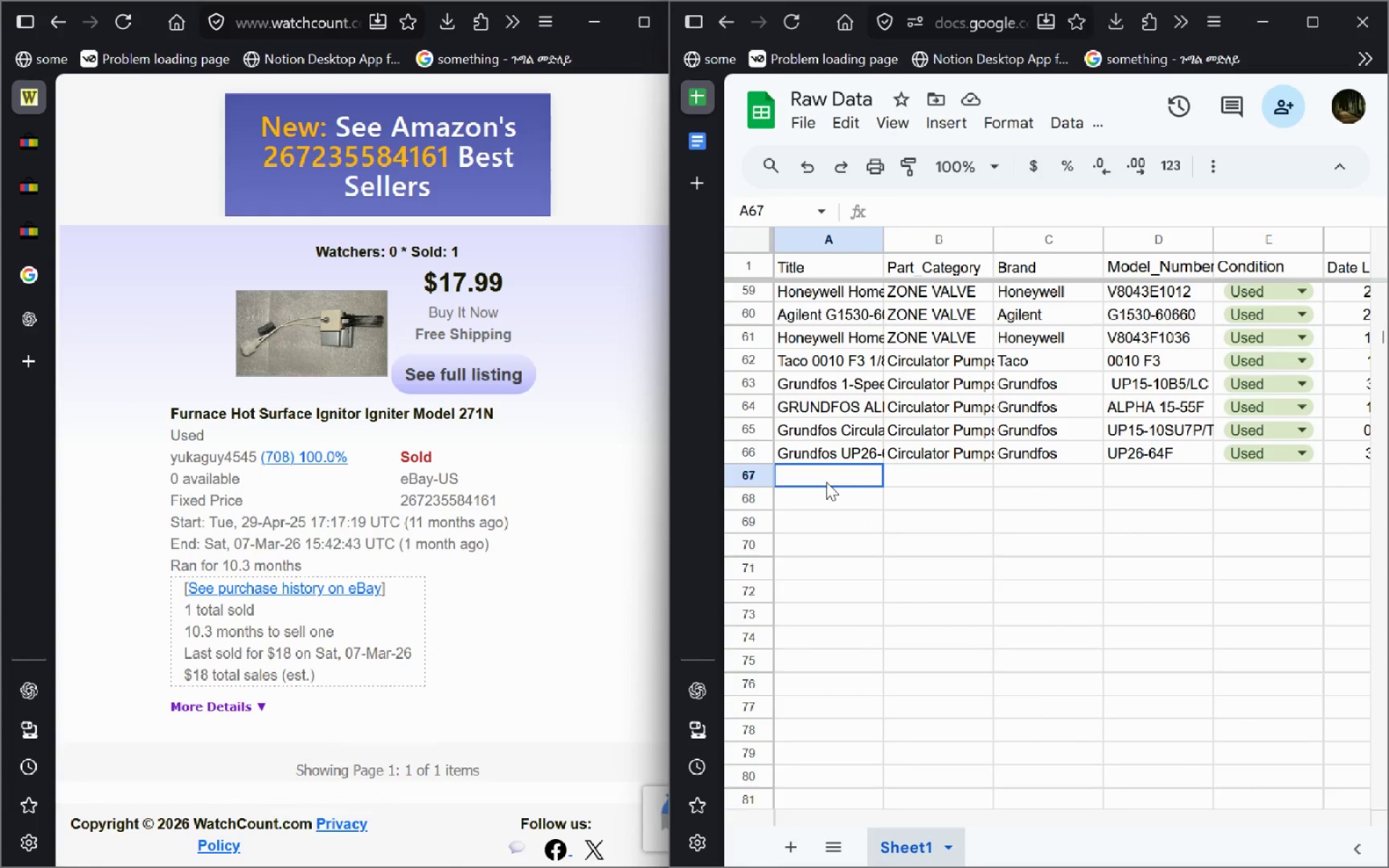 
key(Control+V)
 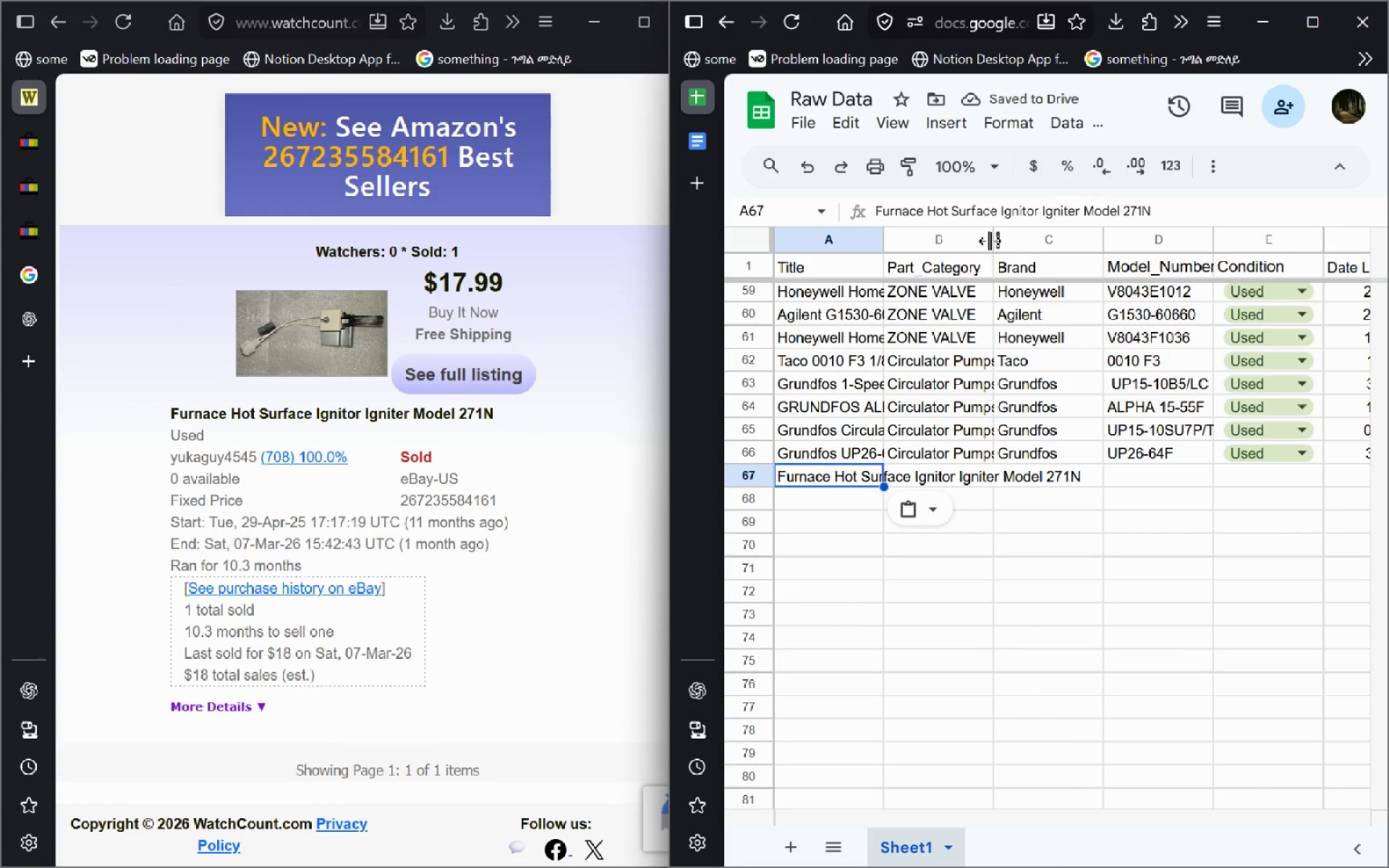 
double_click([995, 211])
 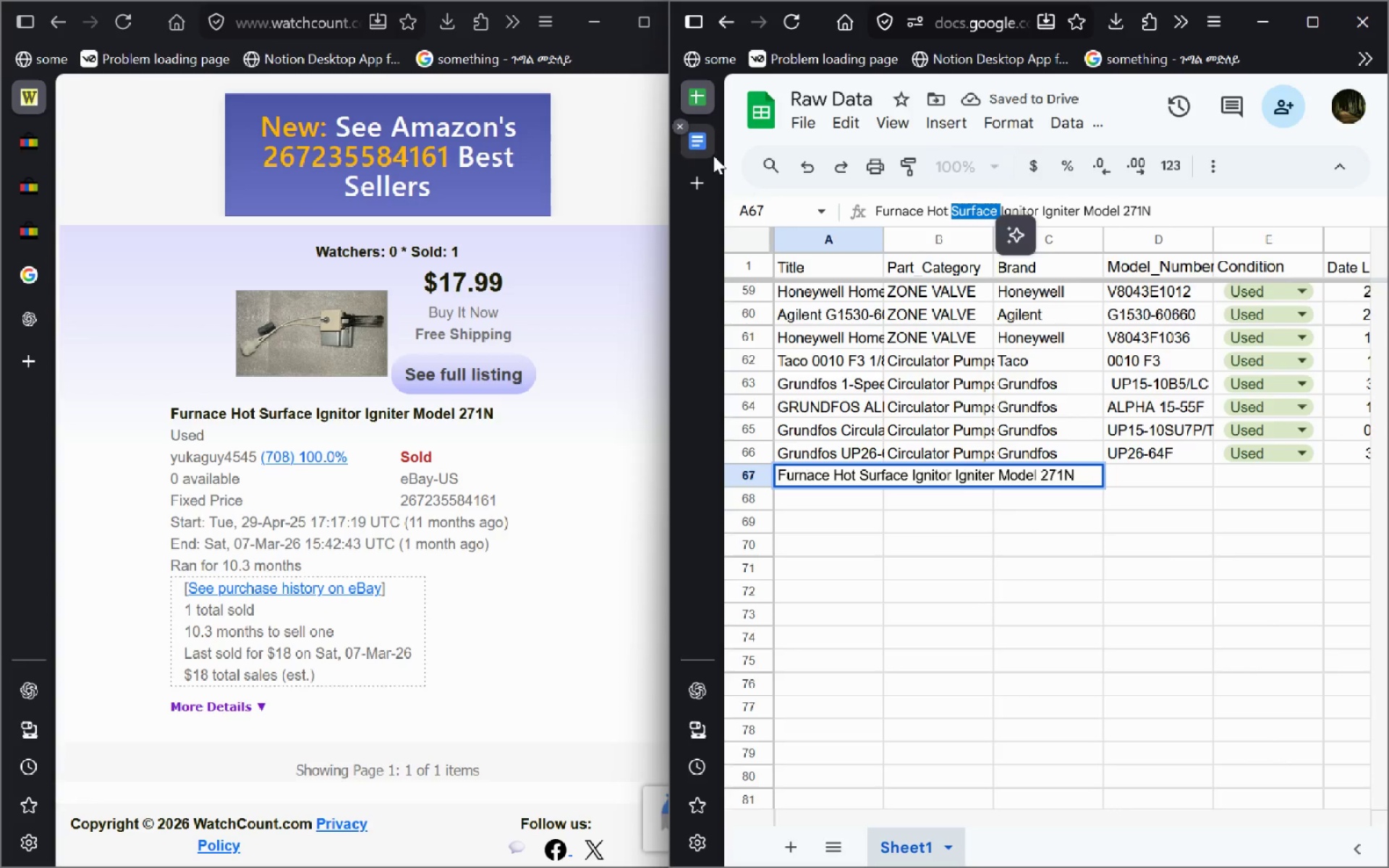 
left_click([713, 156])
 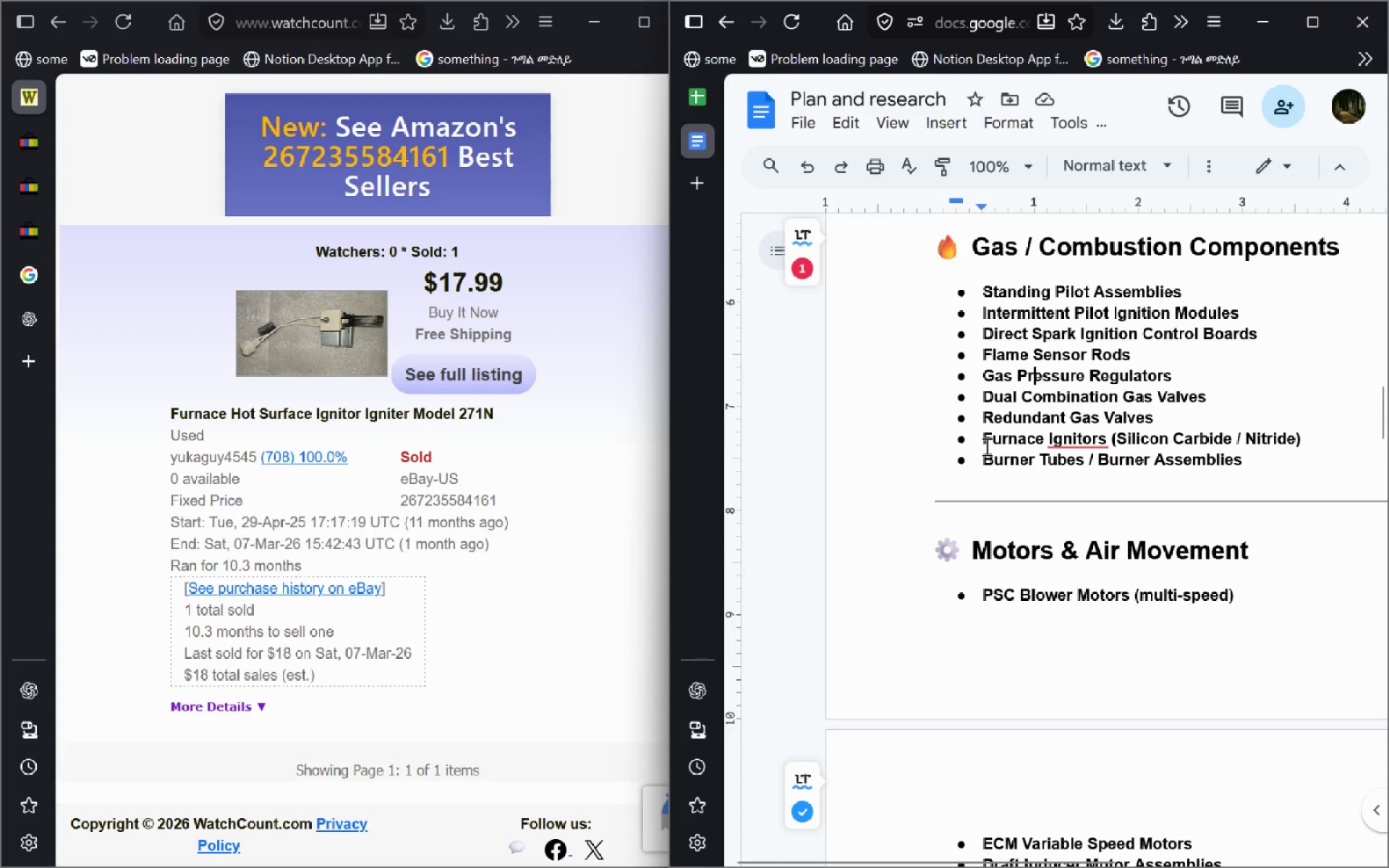 
left_click_drag(start_coordinate=[988, 446], to_coordinate=[1098, 434])
 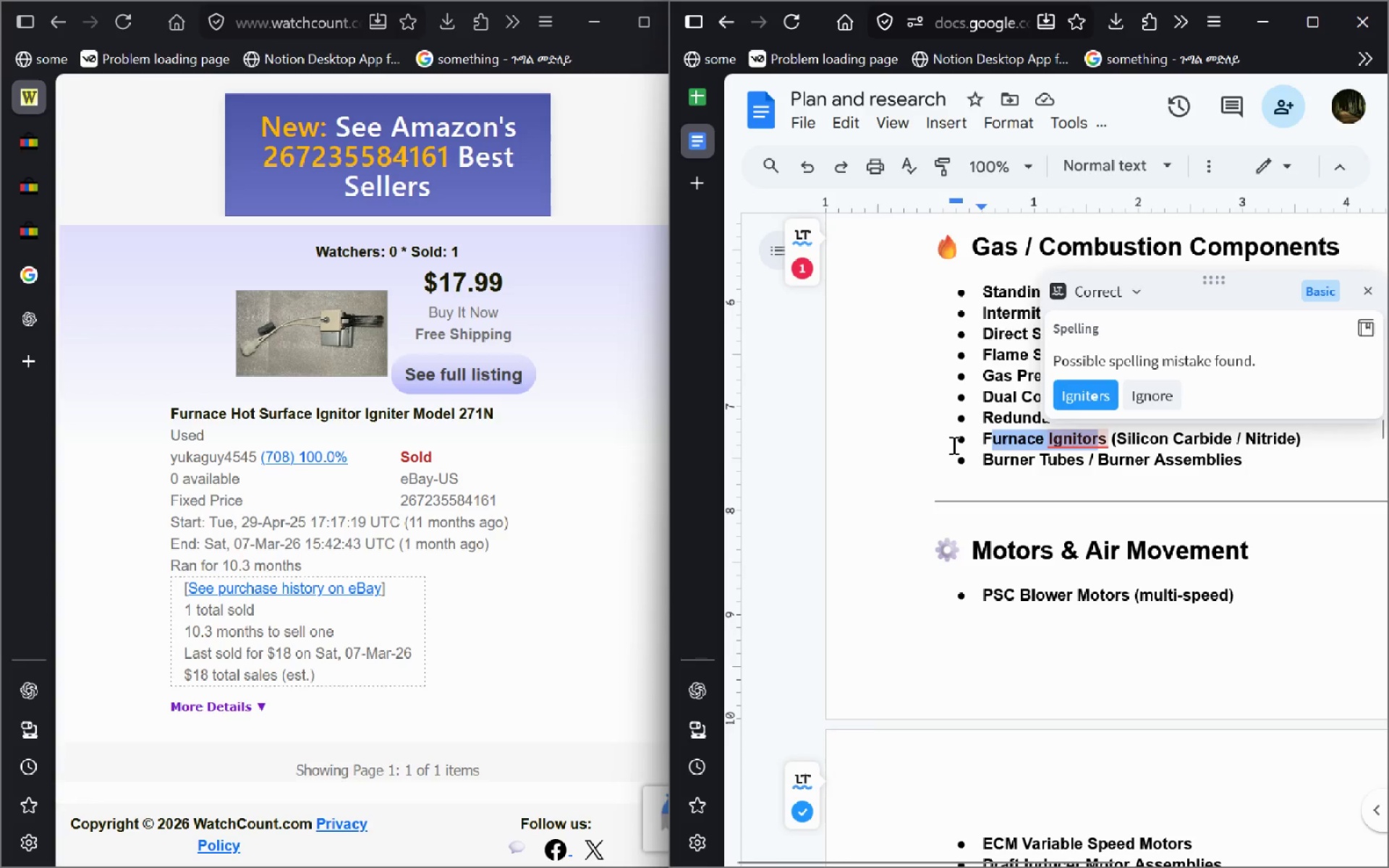 
left_click([951, 442])
 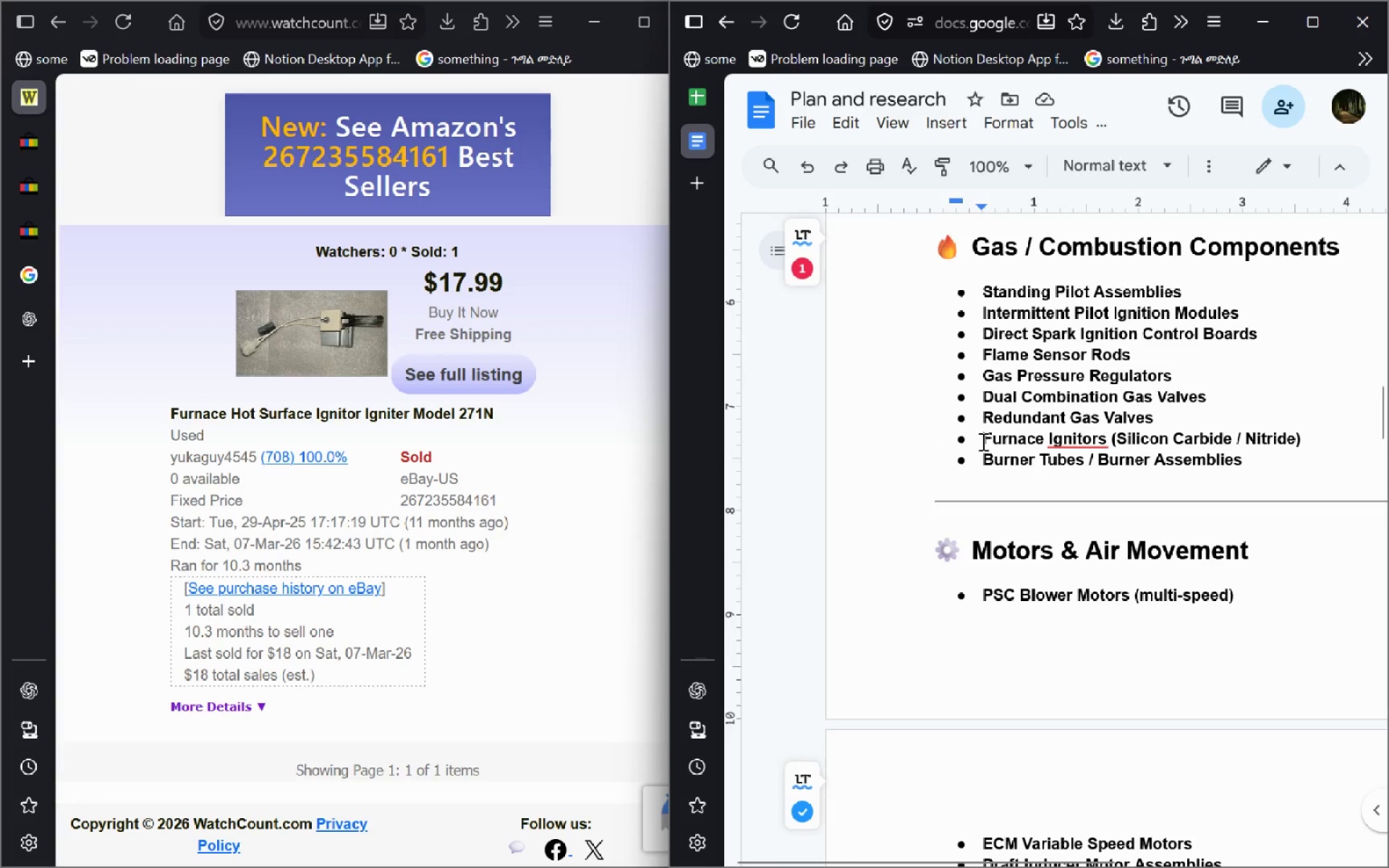 
left_click_drag(start_coordinate=[981, 441], to_coordinate=[1108, 440])
 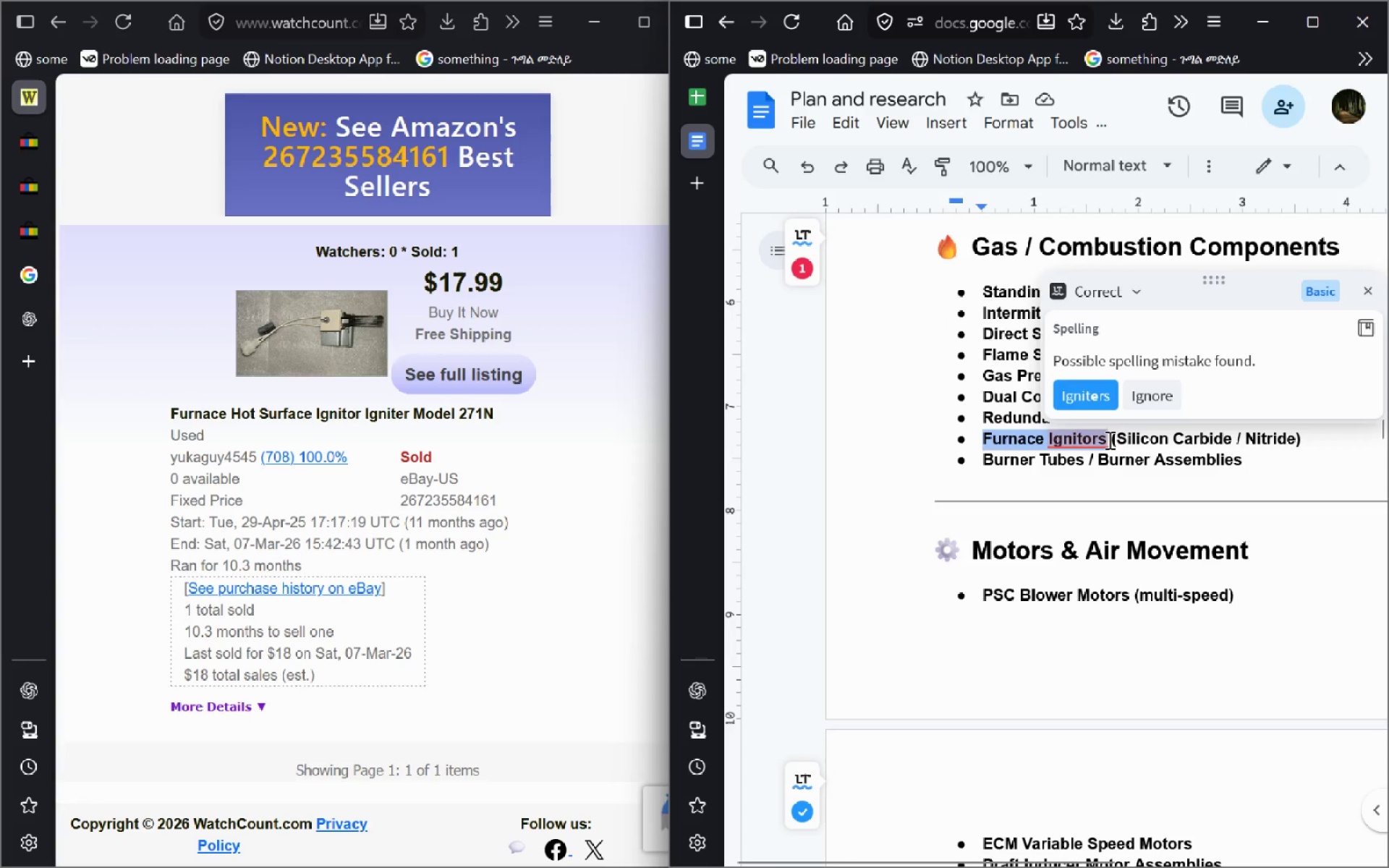 
key(Control+C)
 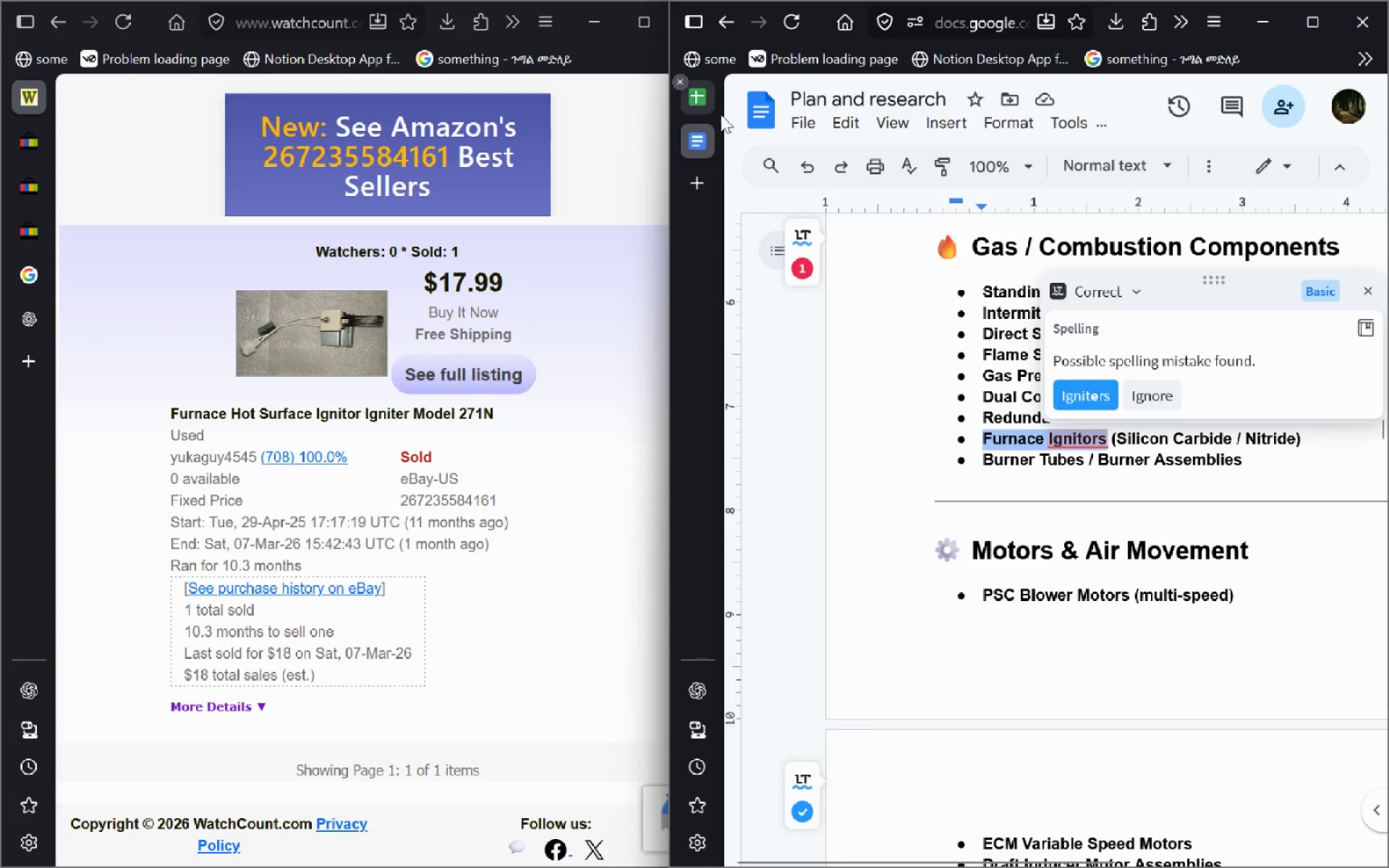 
left_click([715, 109])
 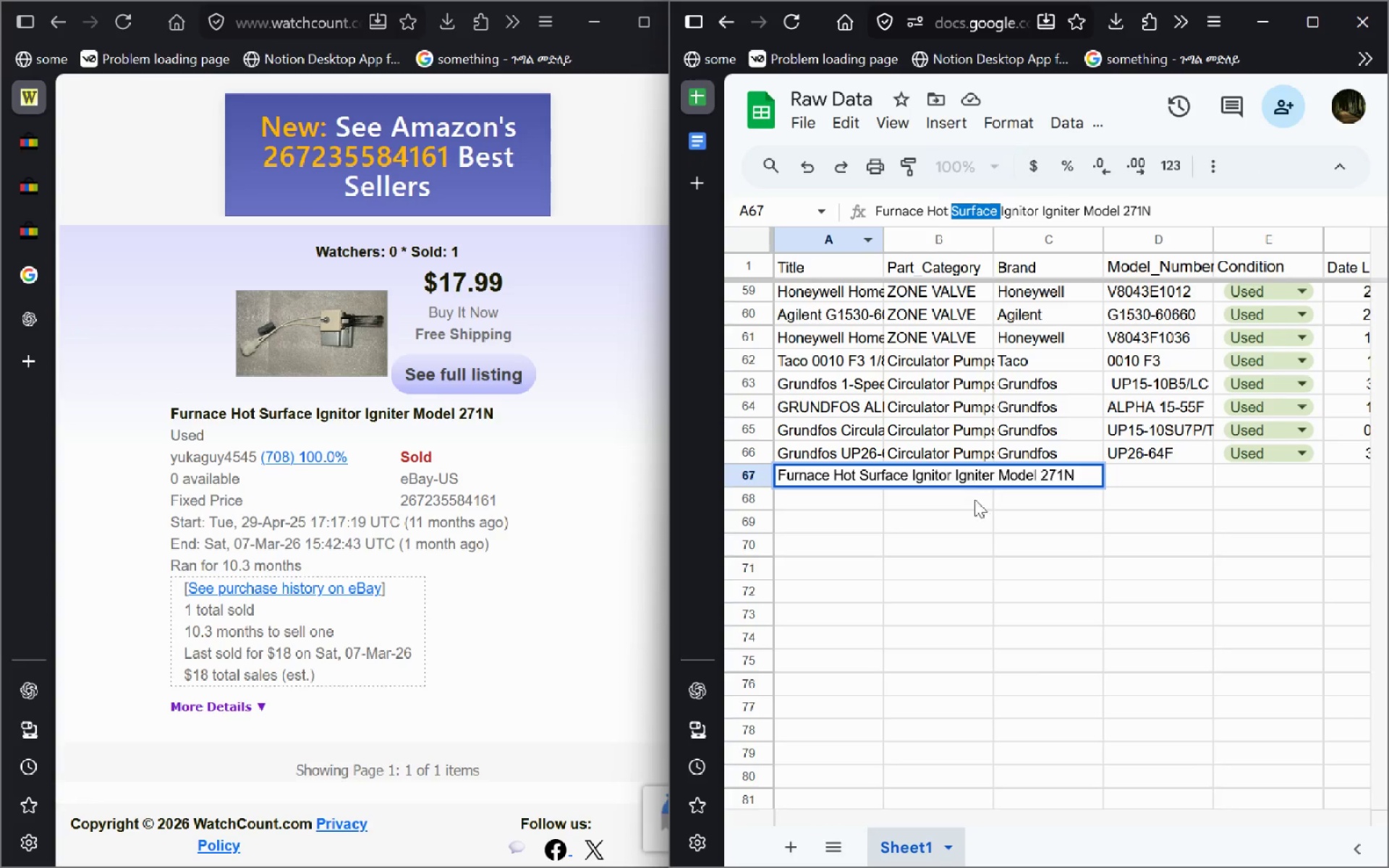 
left_click([970, 516])
 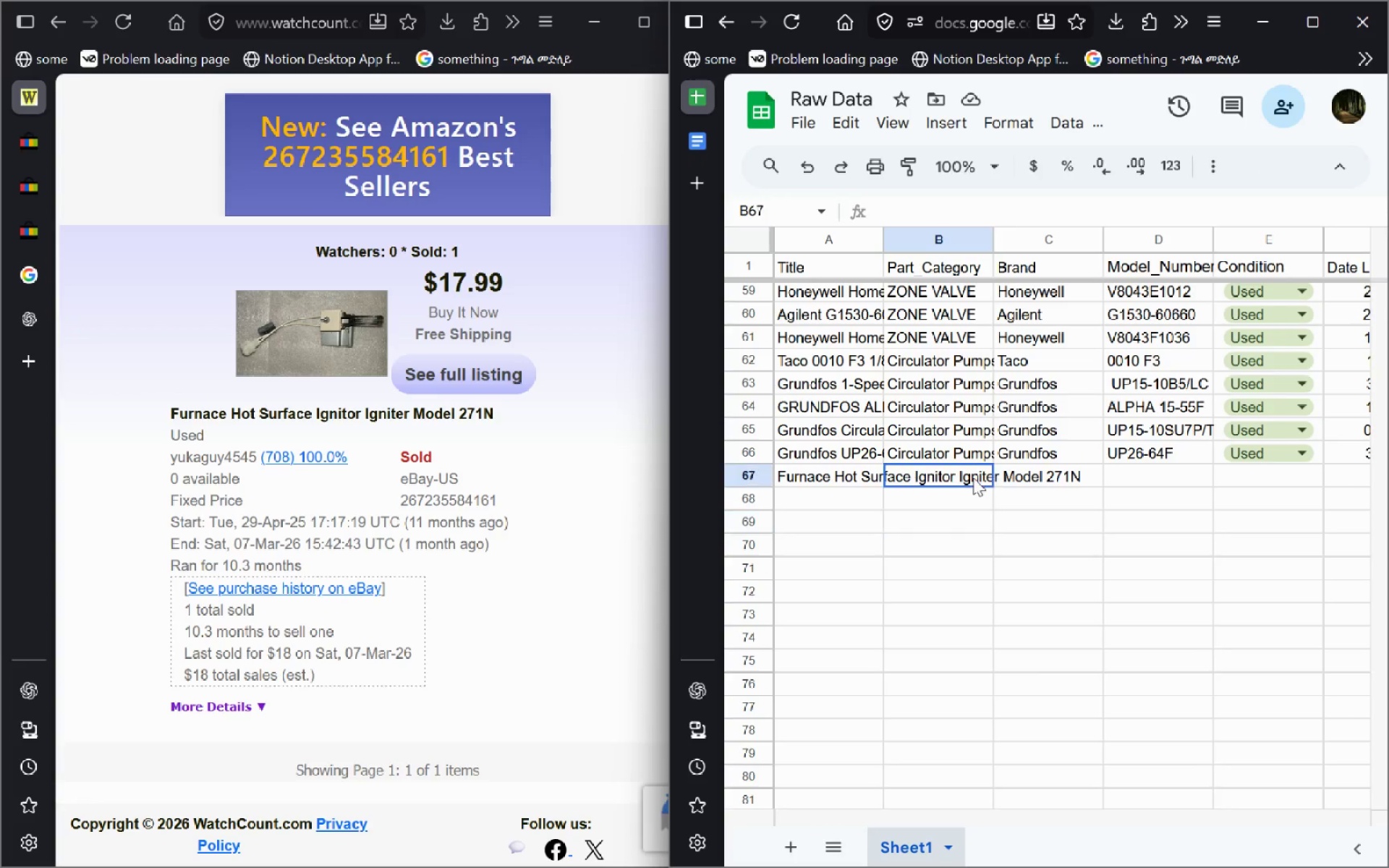 
double_click([973, 477])
 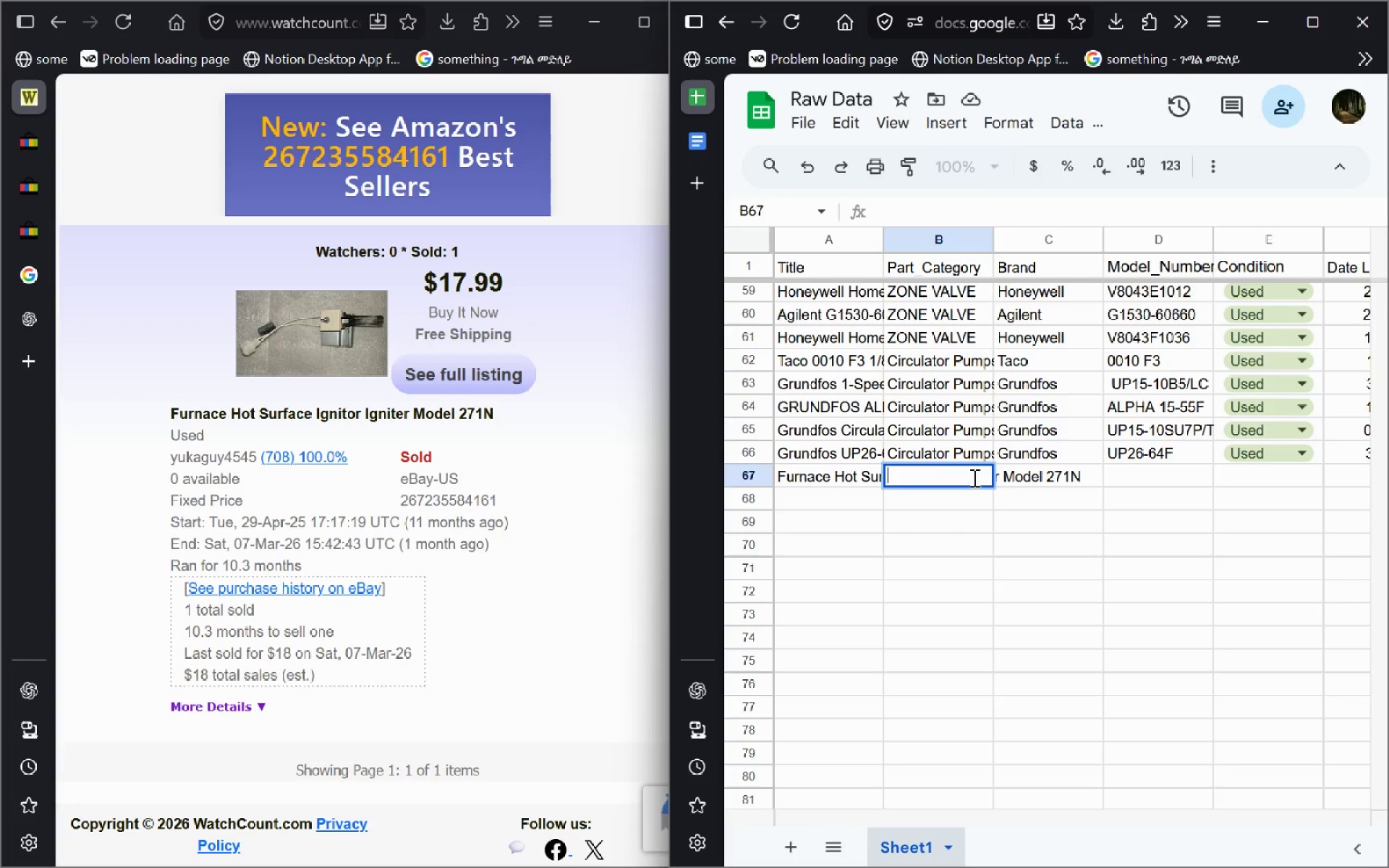 
key(Control+V)
 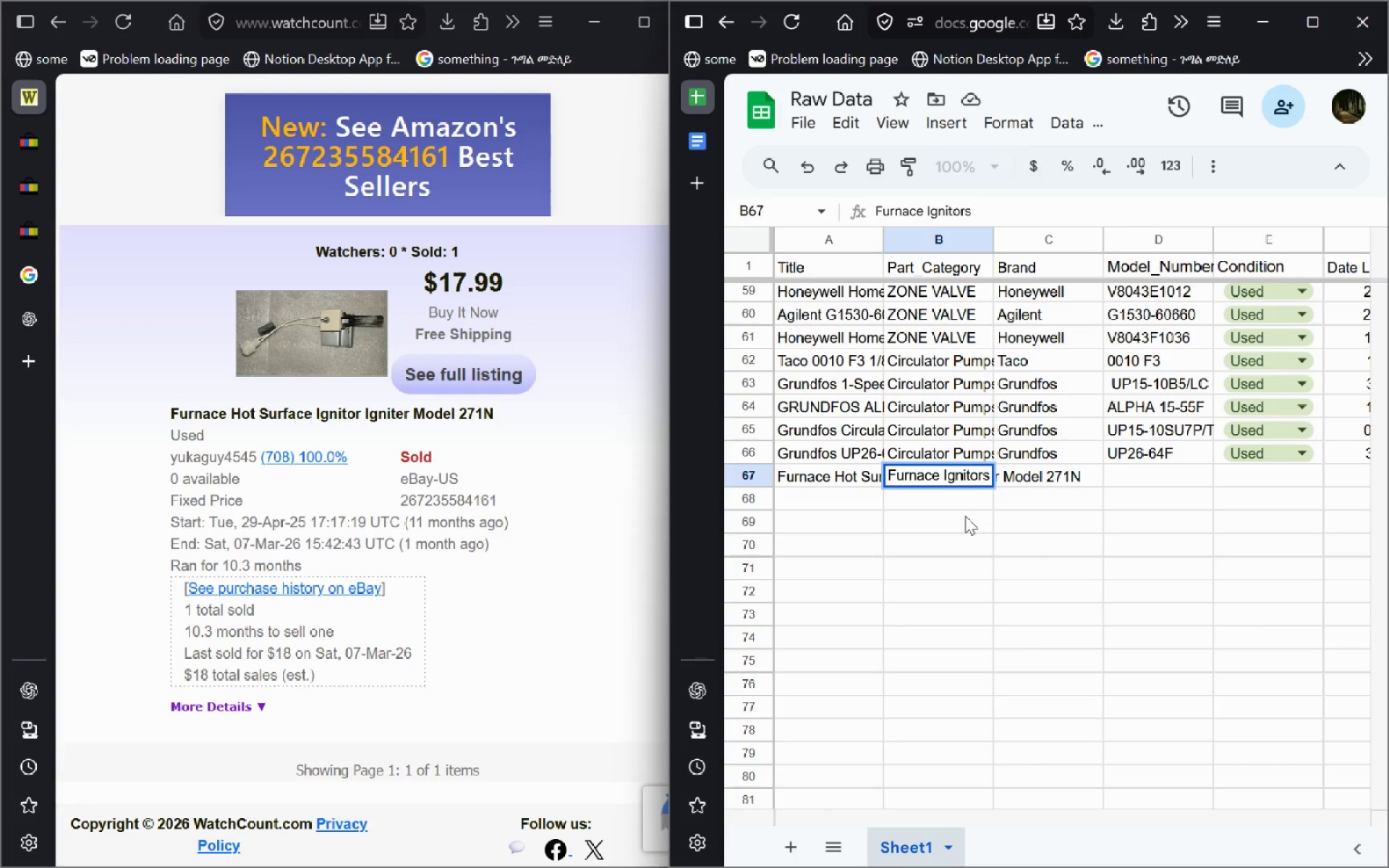 
left_click([965, 516])
 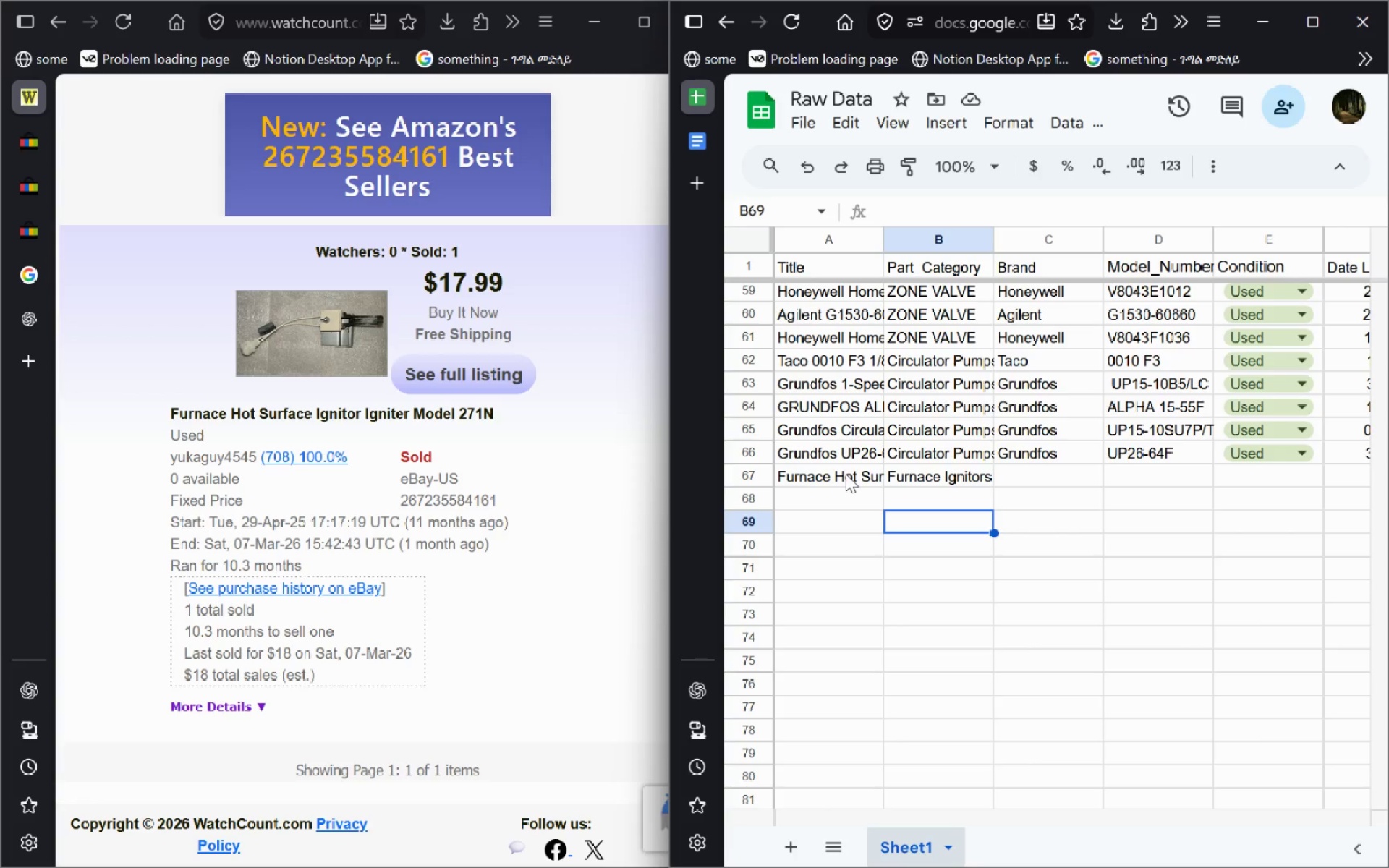 
wait(7.34)
 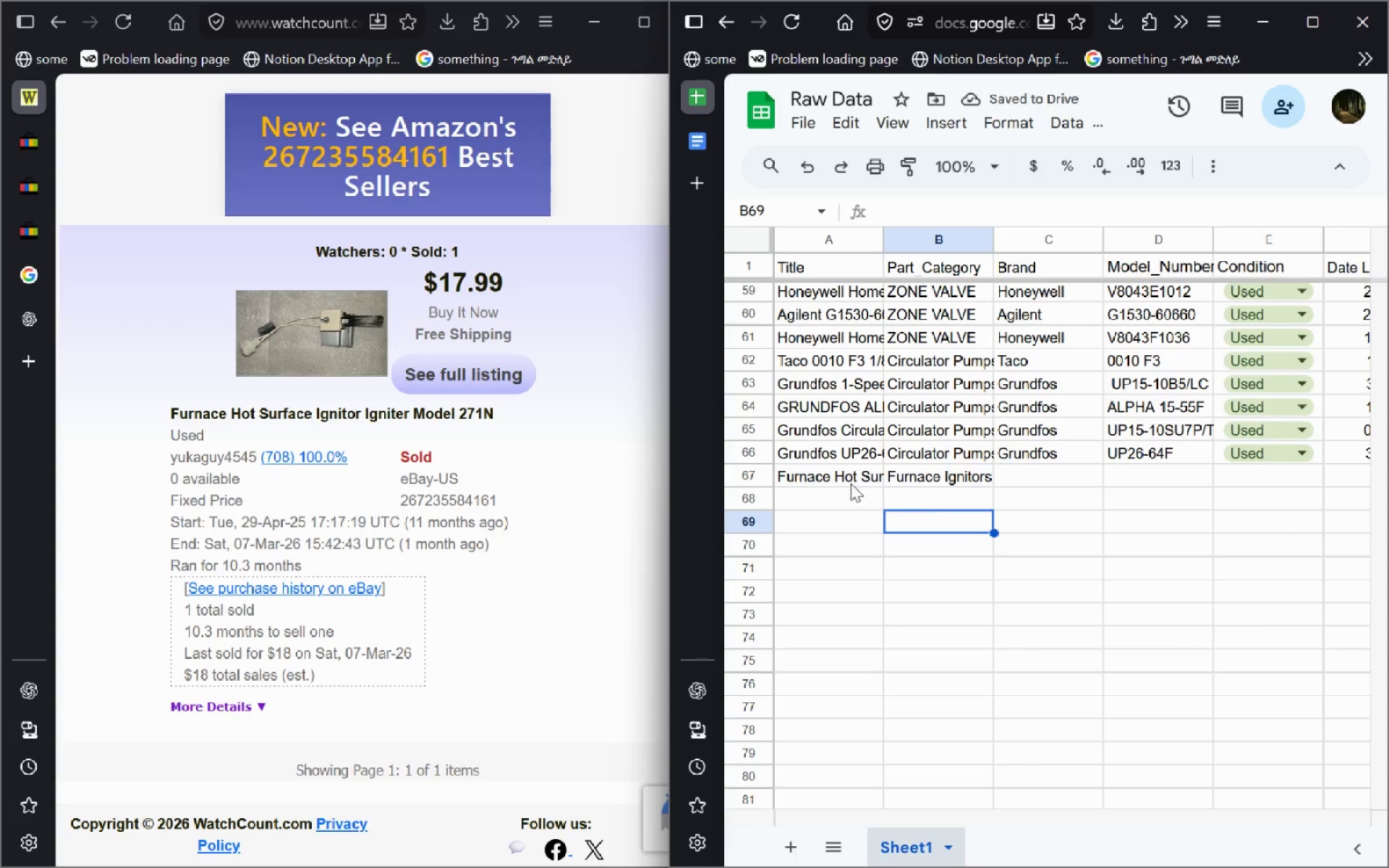 
left_click([50, 166])
 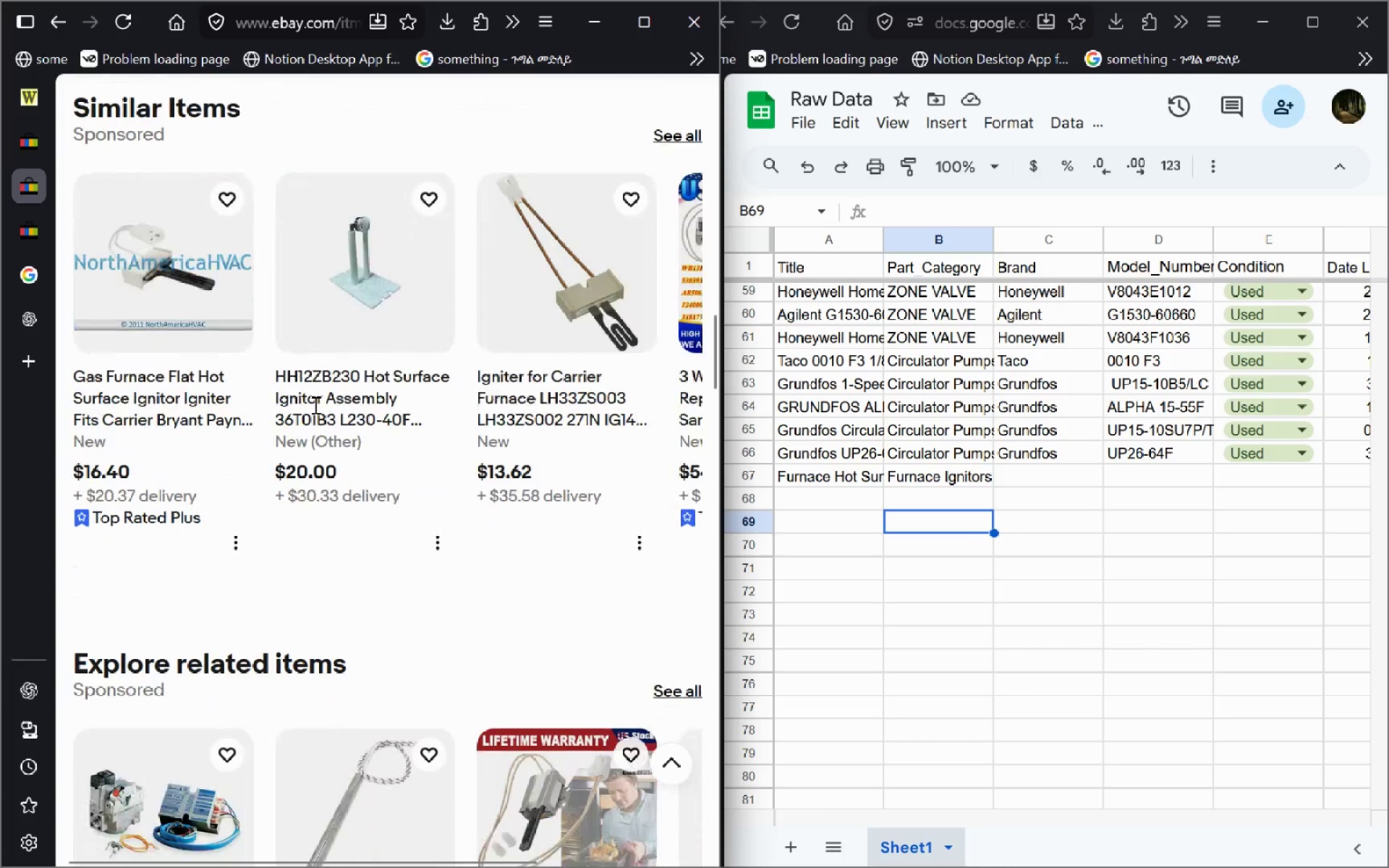 
wait(9.58)
 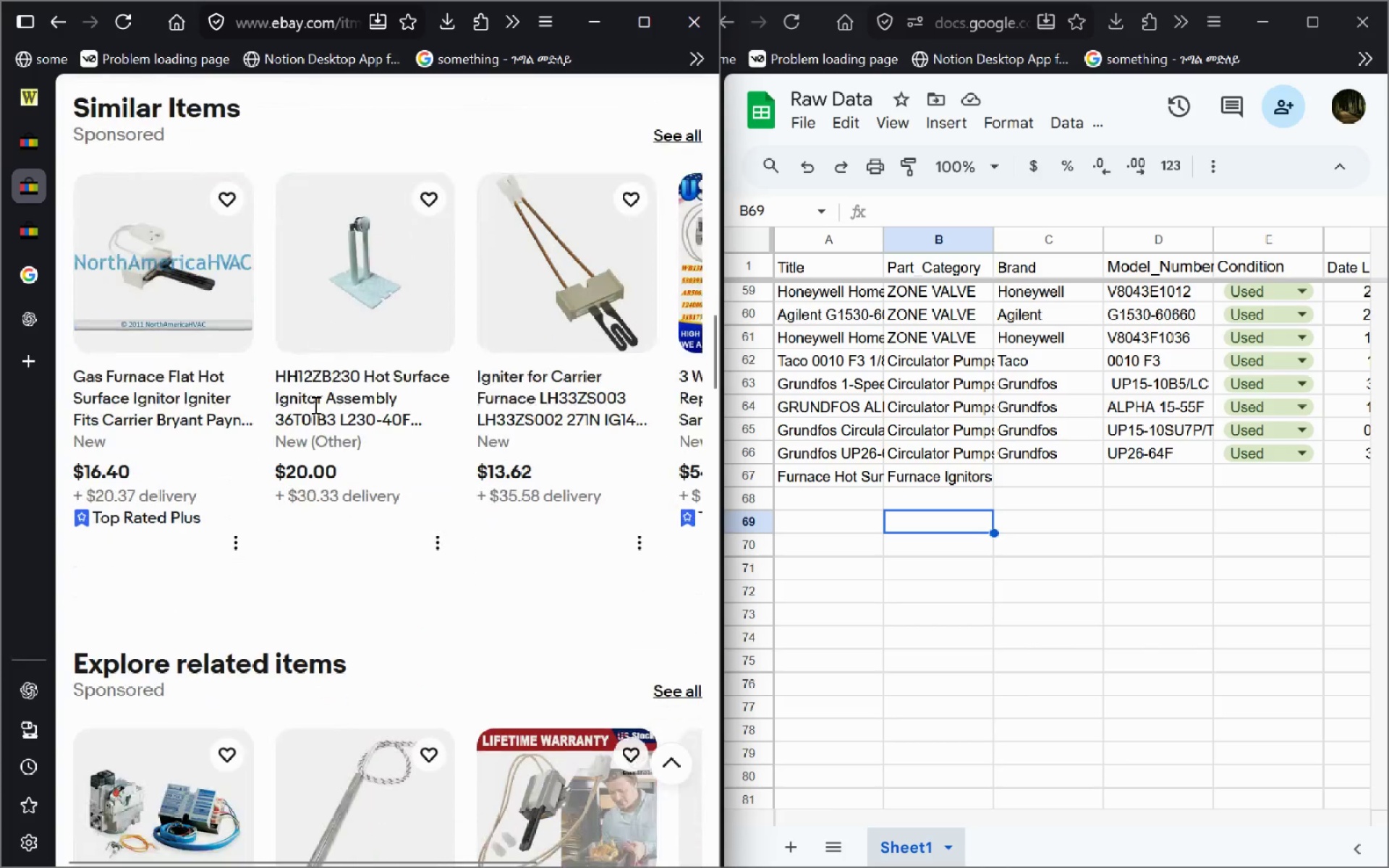 
left_click([146, 291])
 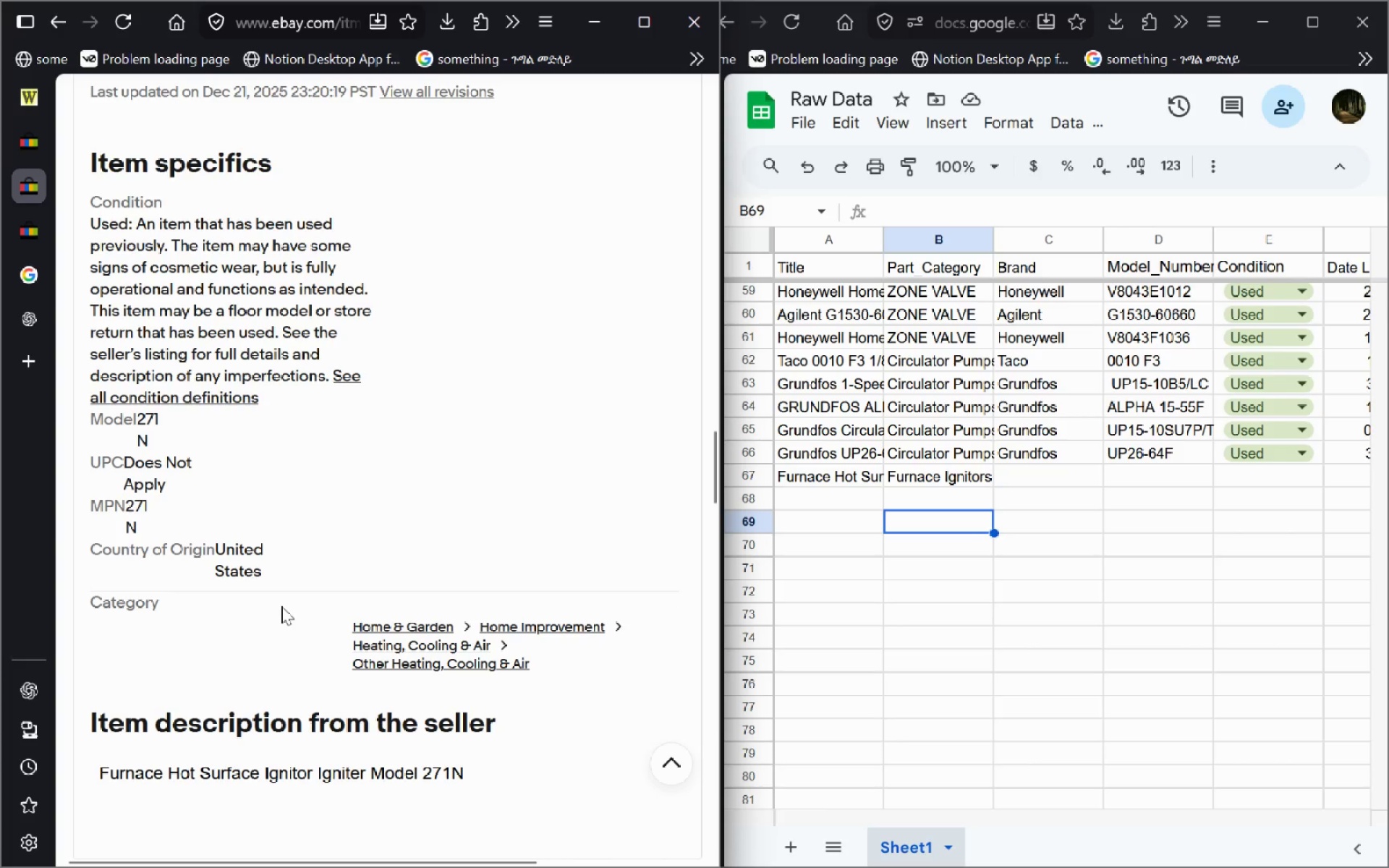 
wait(12.14)
 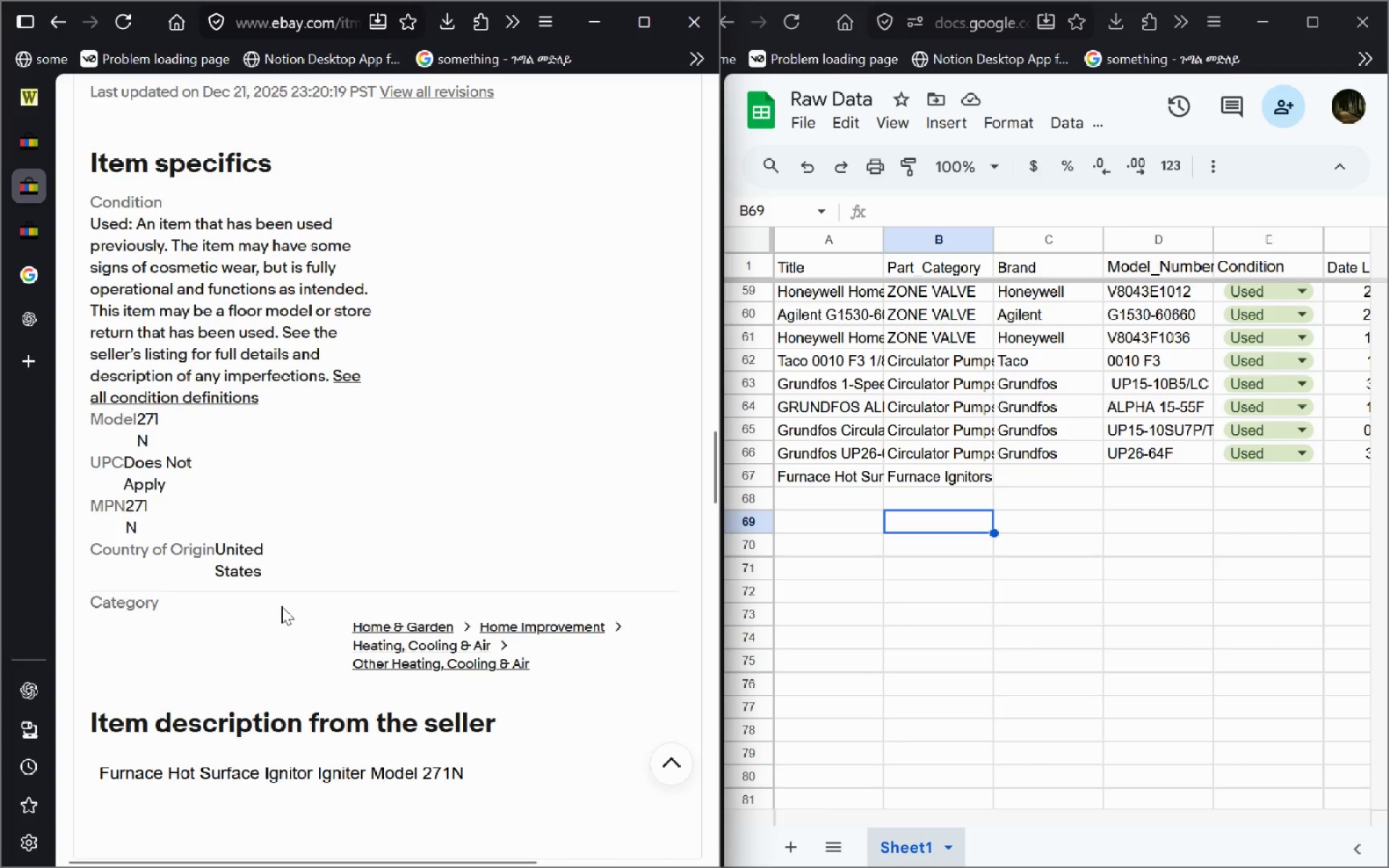 
left_click([965, 848])